 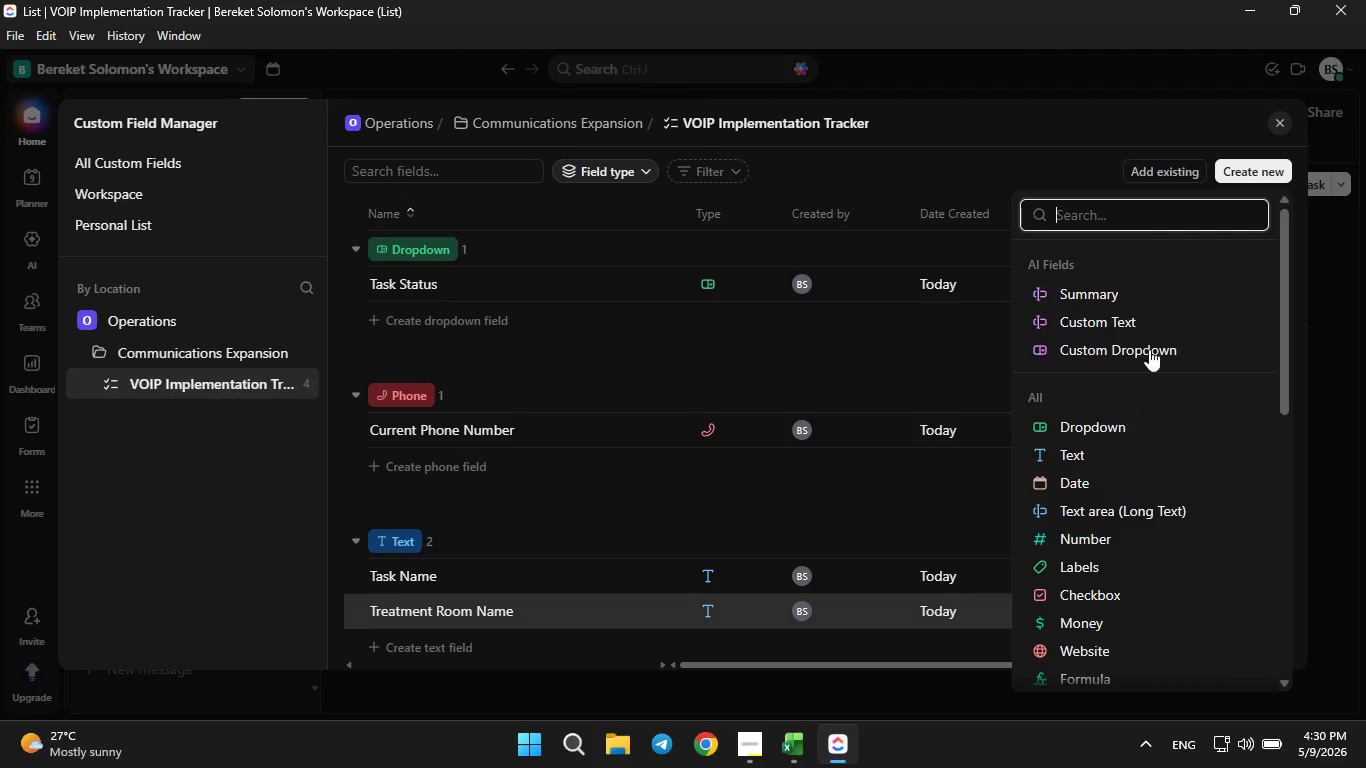 
left_click([1098, 429])
 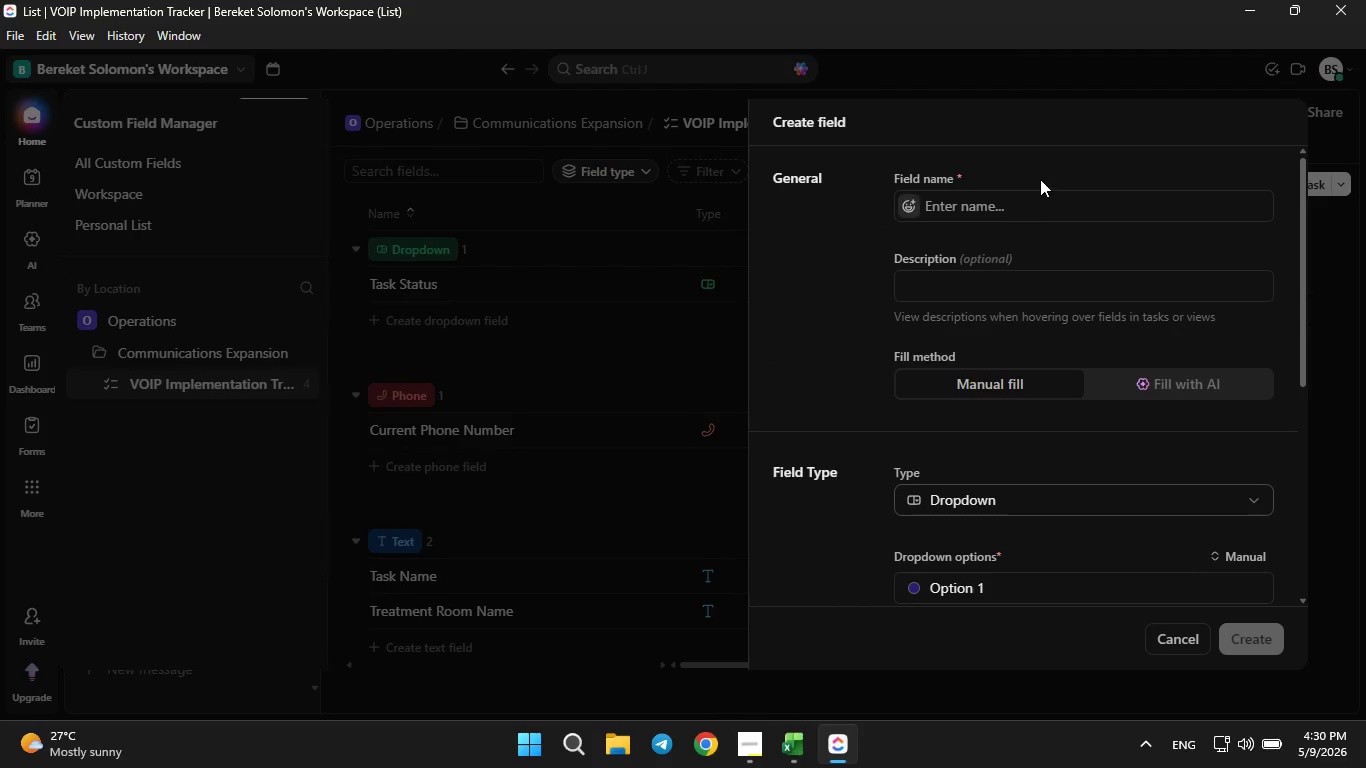 
mouse_move([1013, 206])
 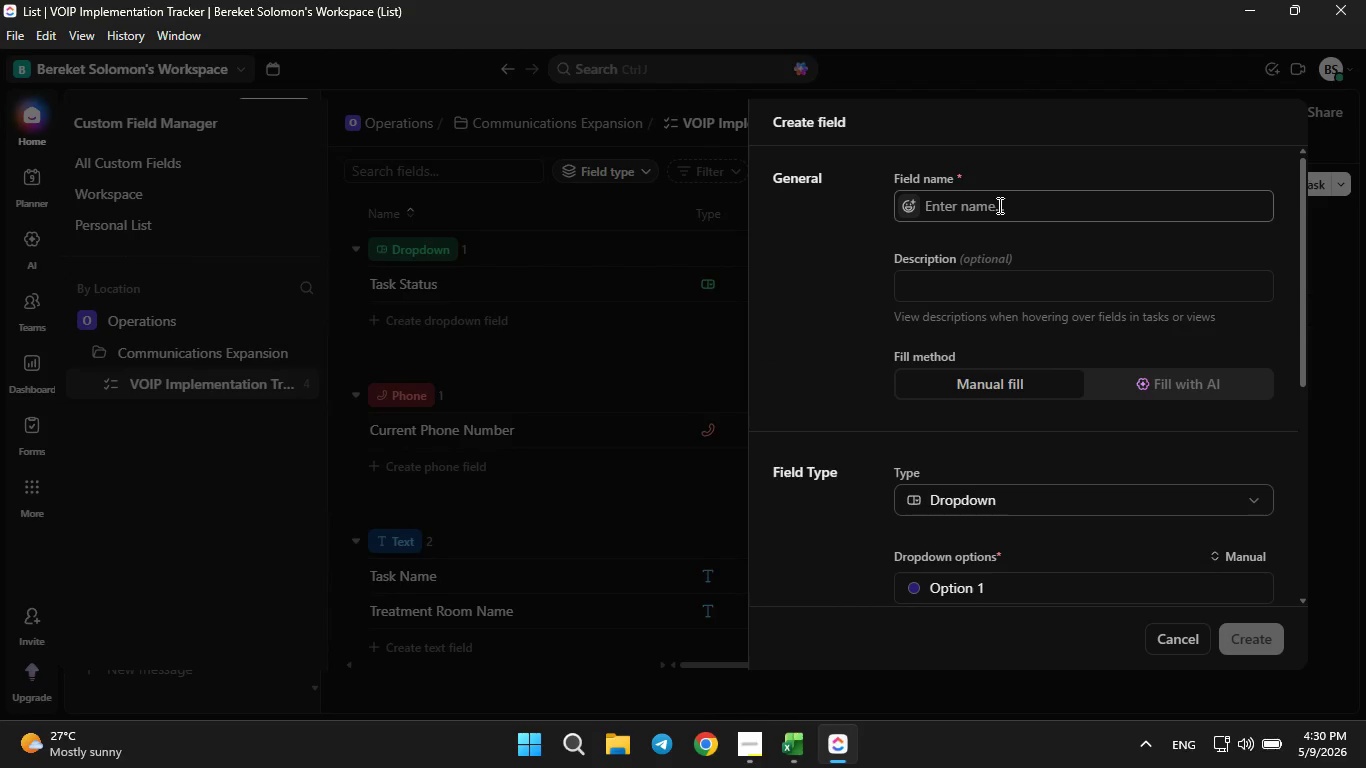 
double_click([1005, 205])
 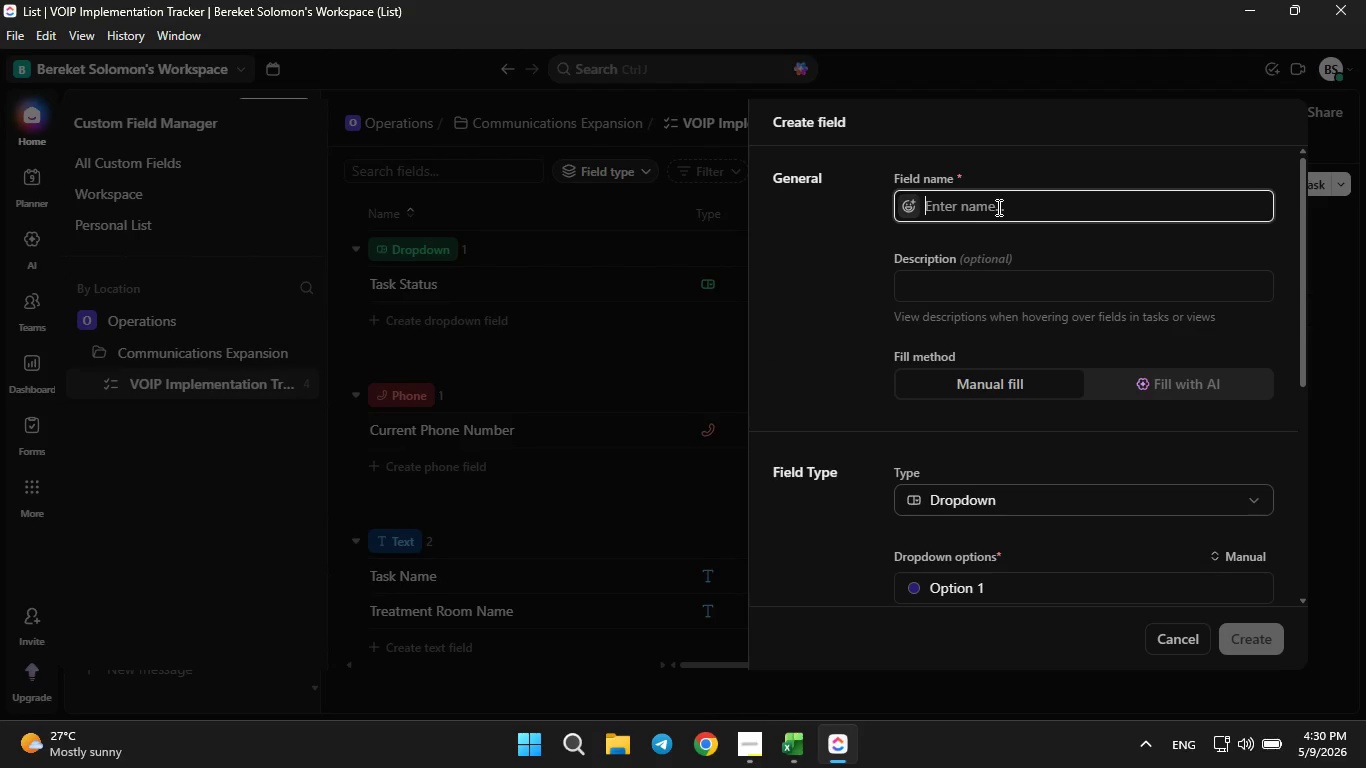 
triple_click([997, 205])
 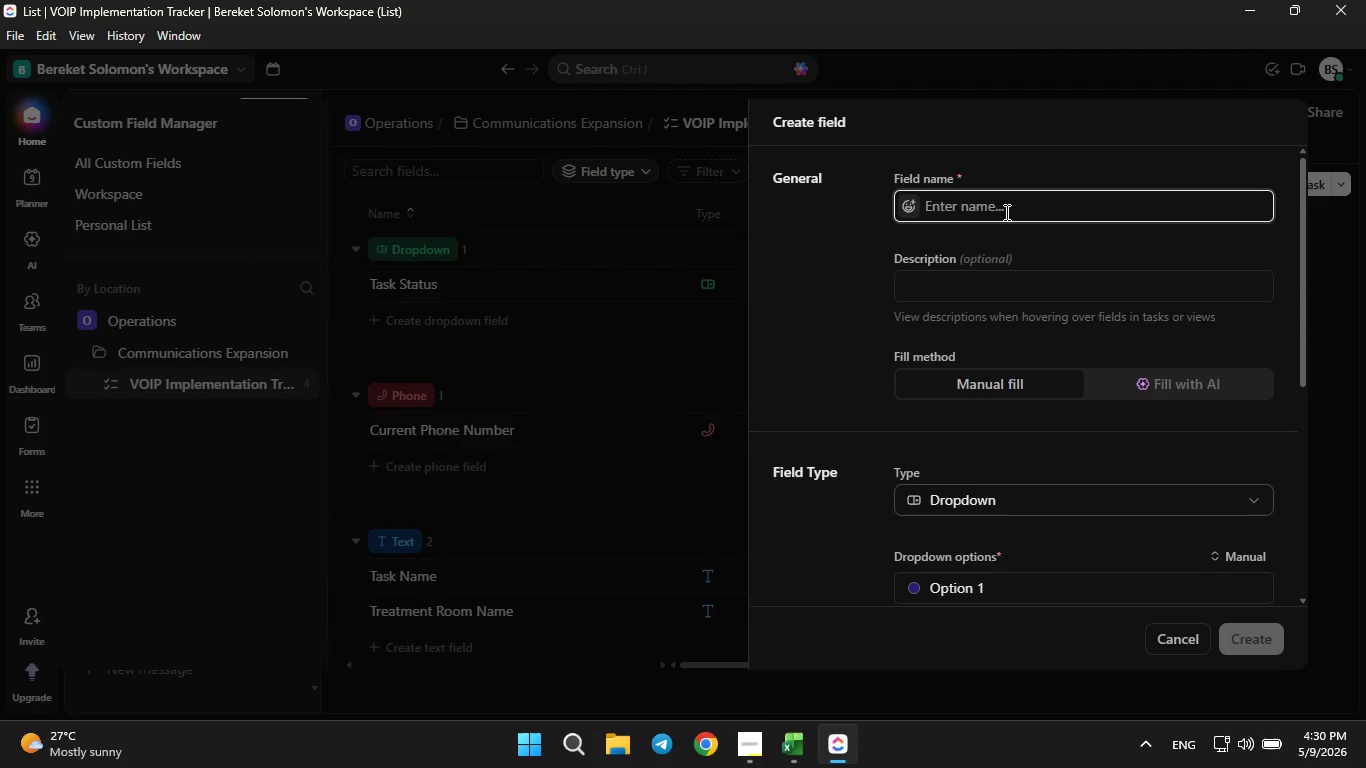 
type(Existing Provider)
 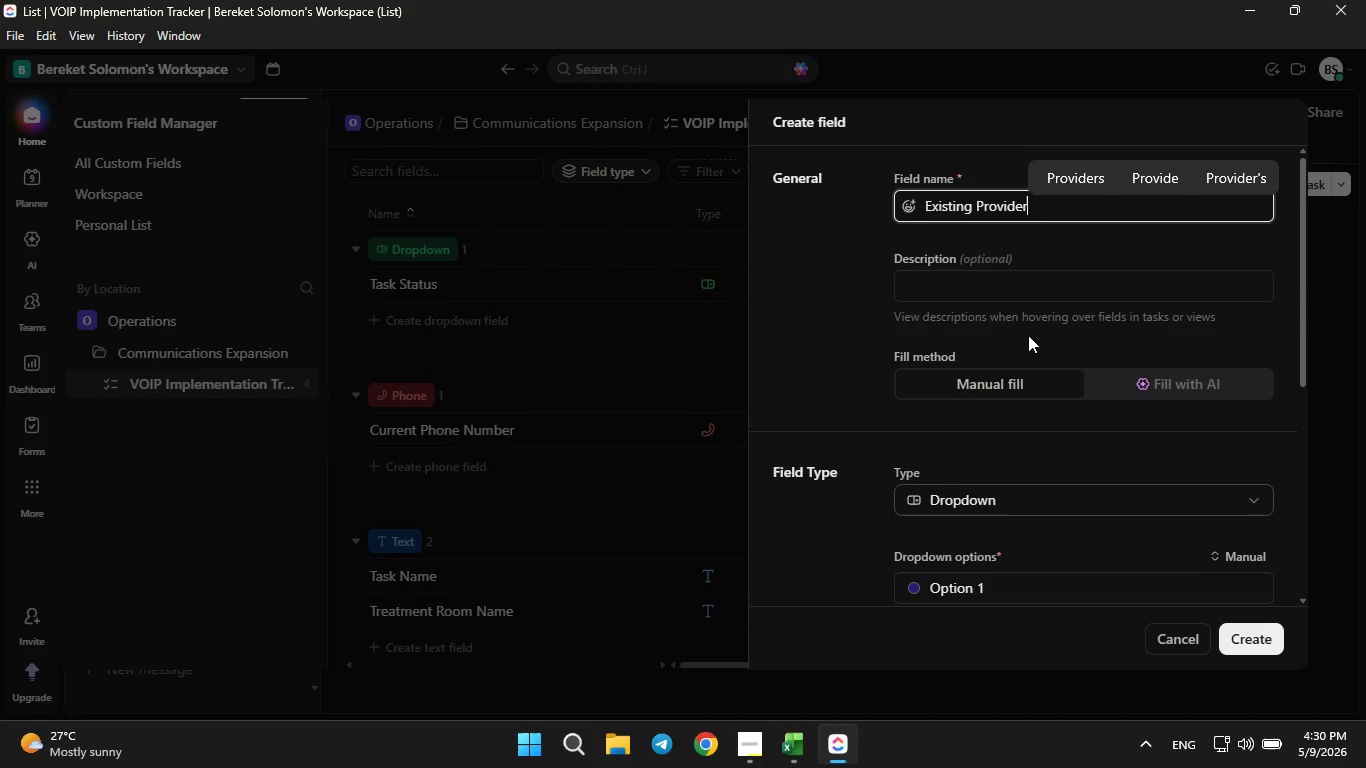 
scroll: coordinate [1028, 338], scroll_direction: down, amount: 1.0
 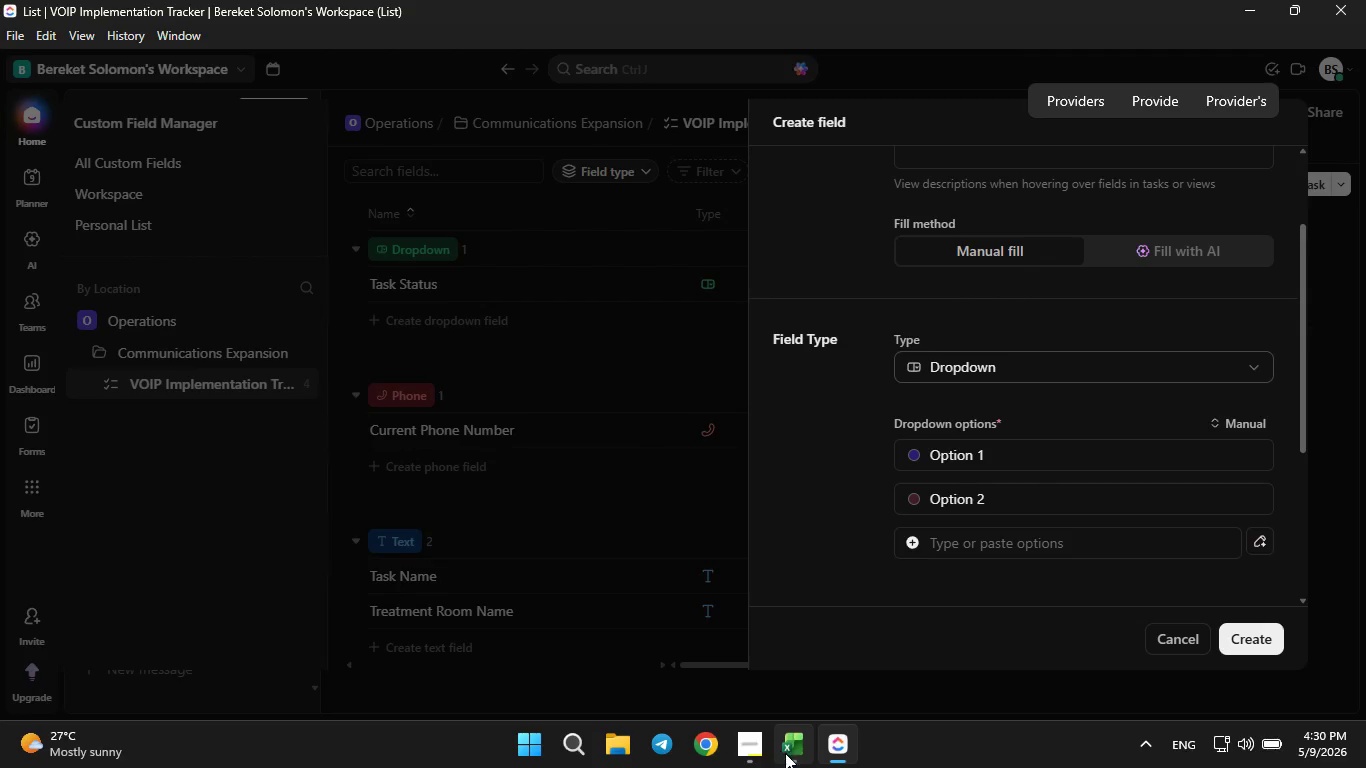 
left_click([785, 753])
 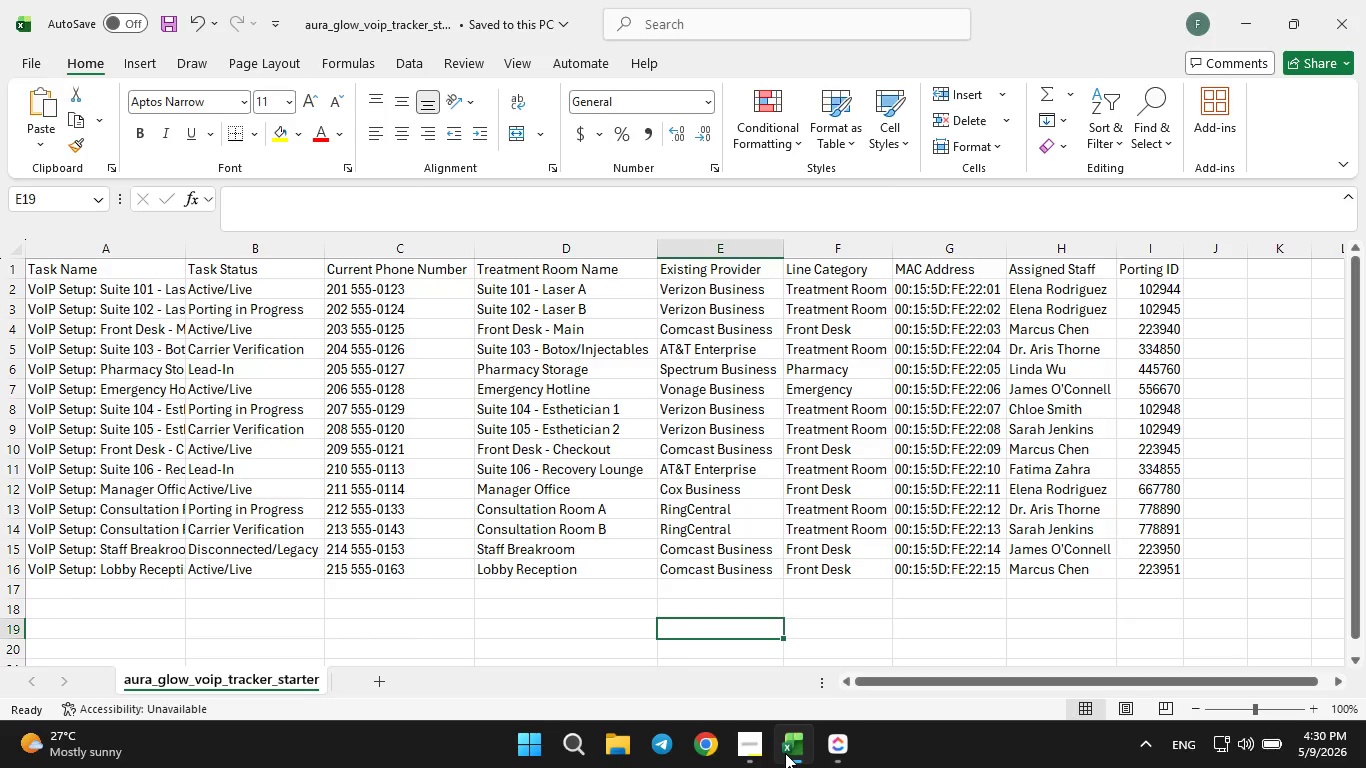 
left_click([785, 753])
 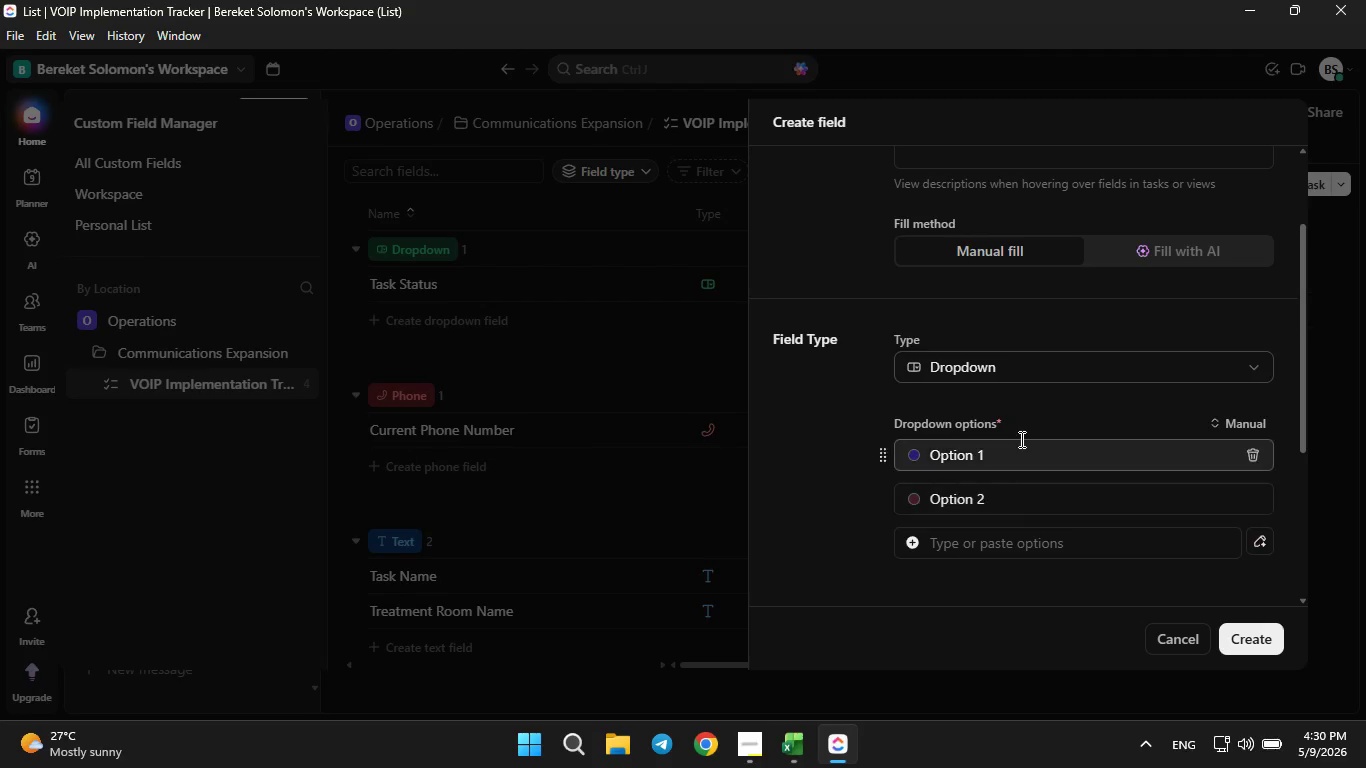 
left_click([1020, 439])
 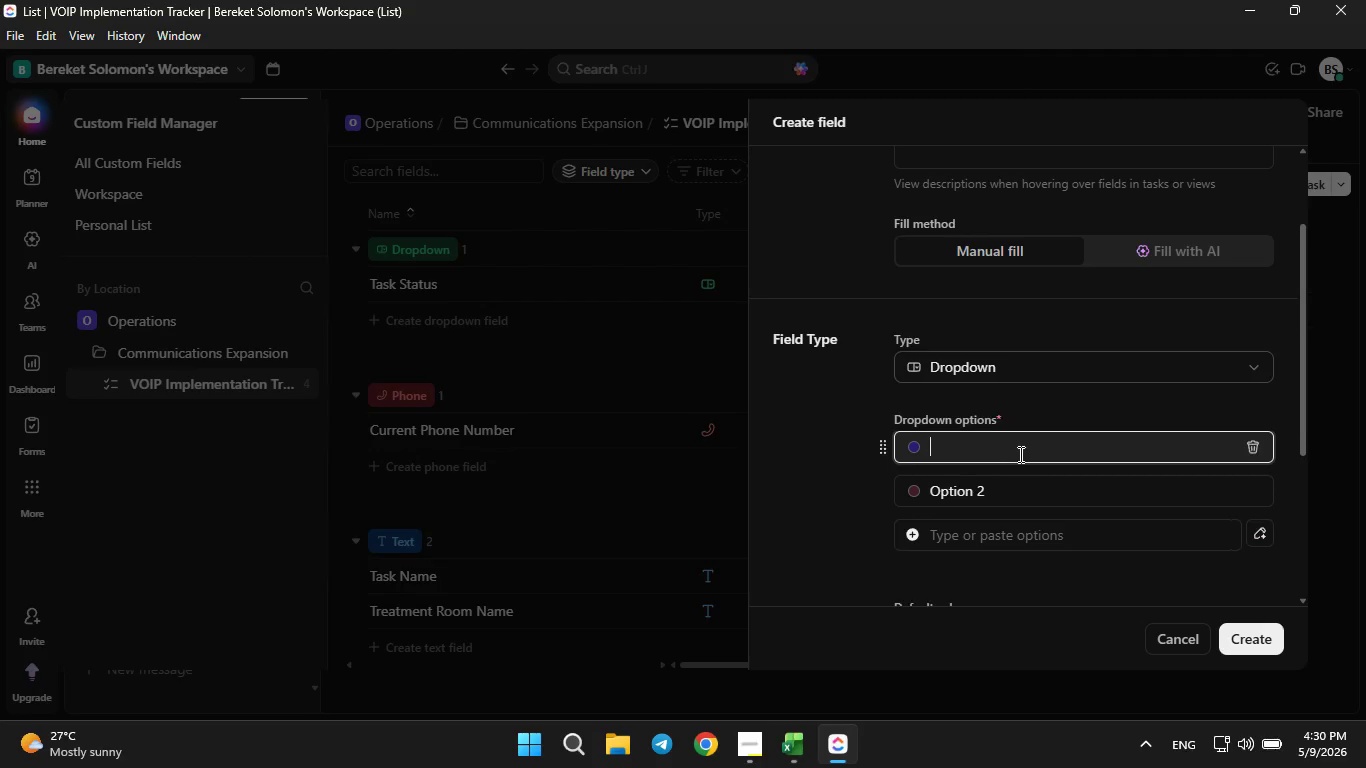 
key(Backspace)
type(Ver)
 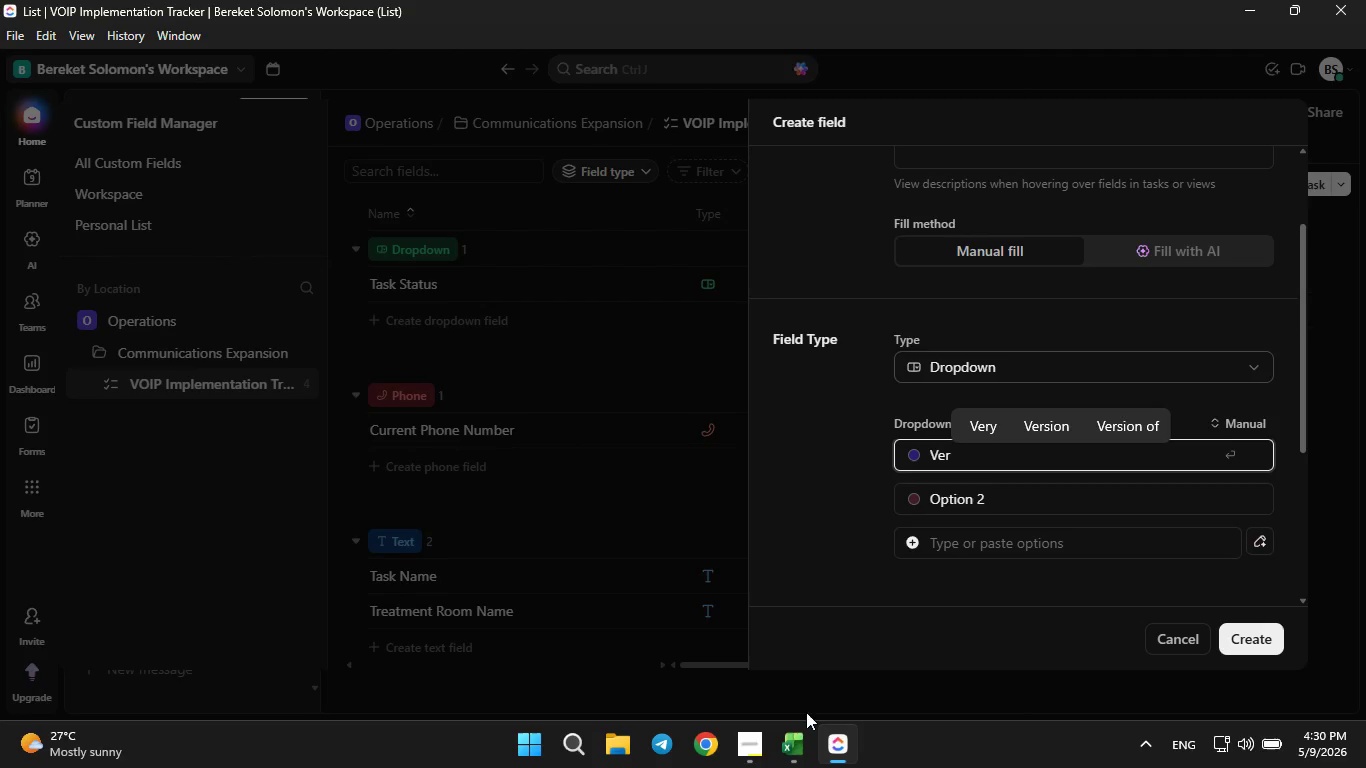 
left_click([801, 767])
 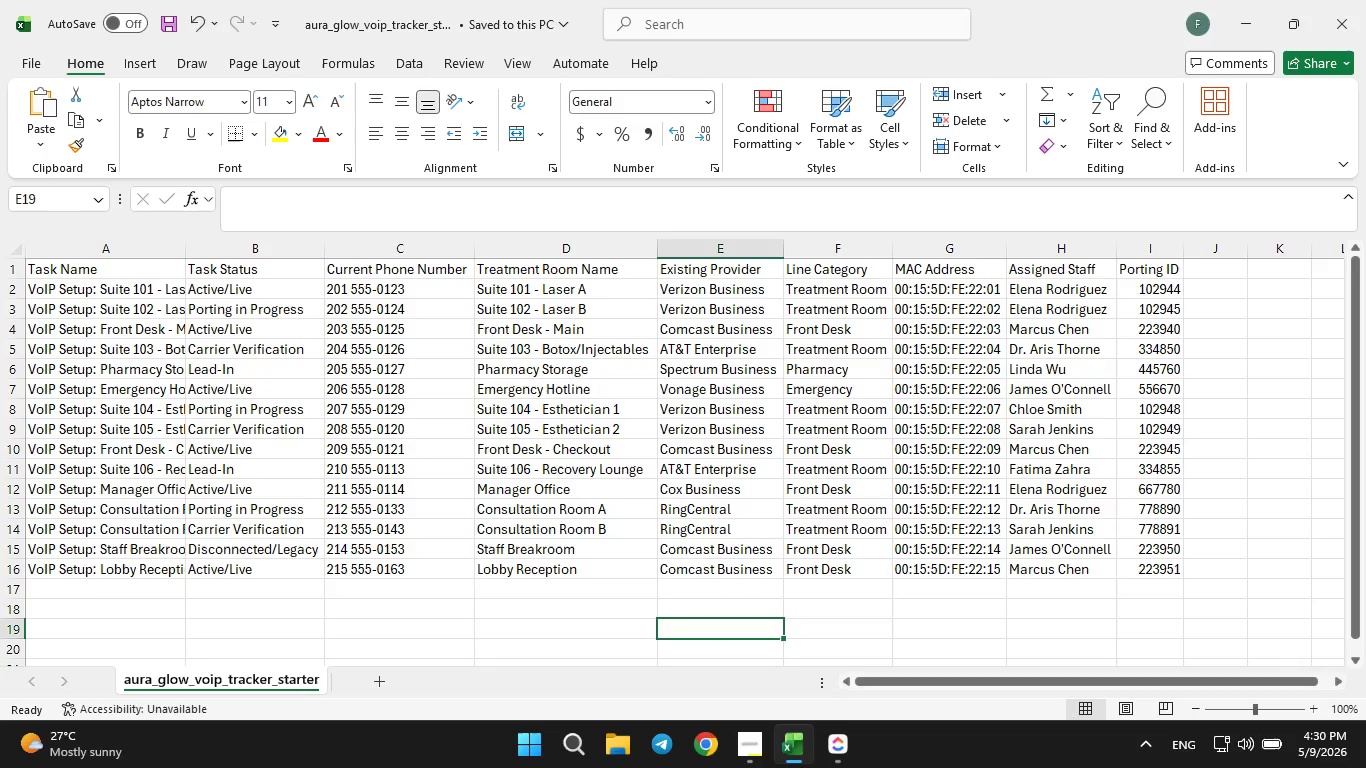 
left_click([801, 767])
 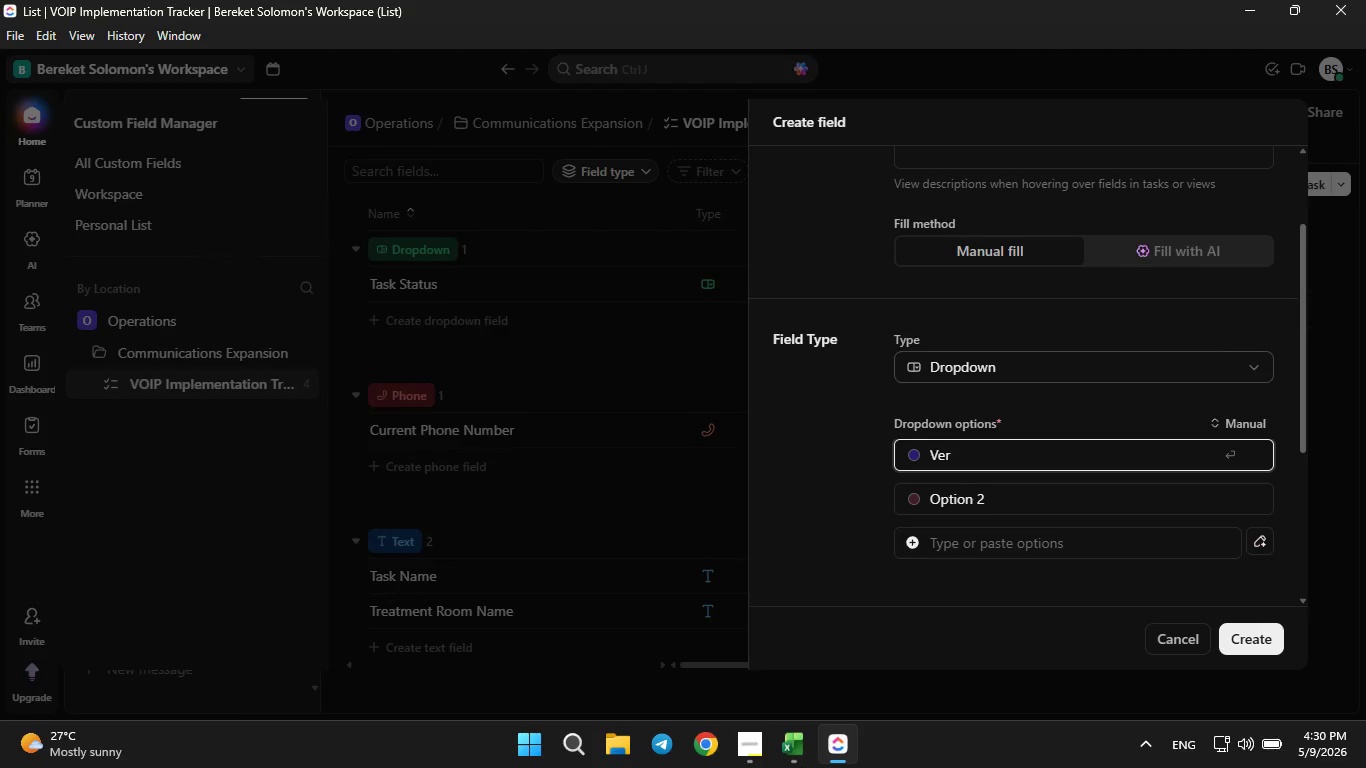 
type(izon)
 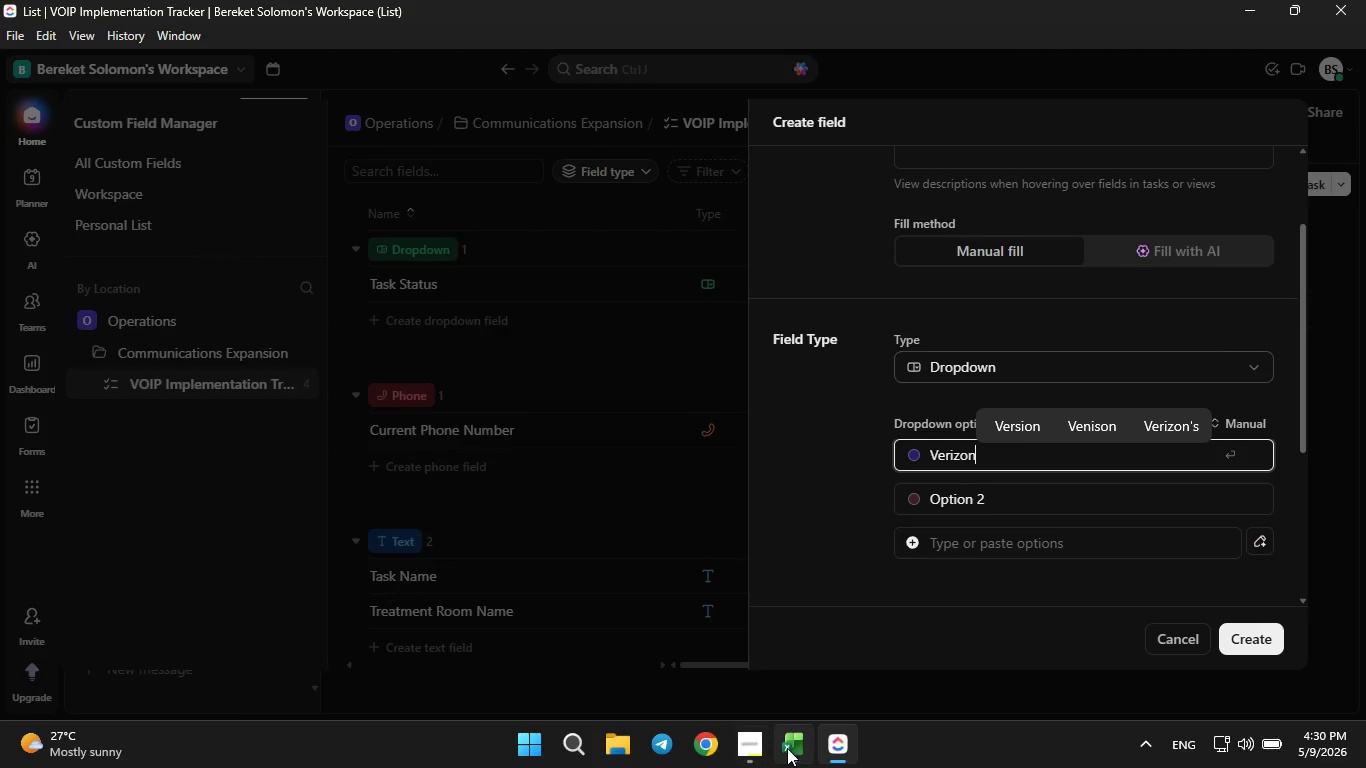 
left_click([787, 748])
 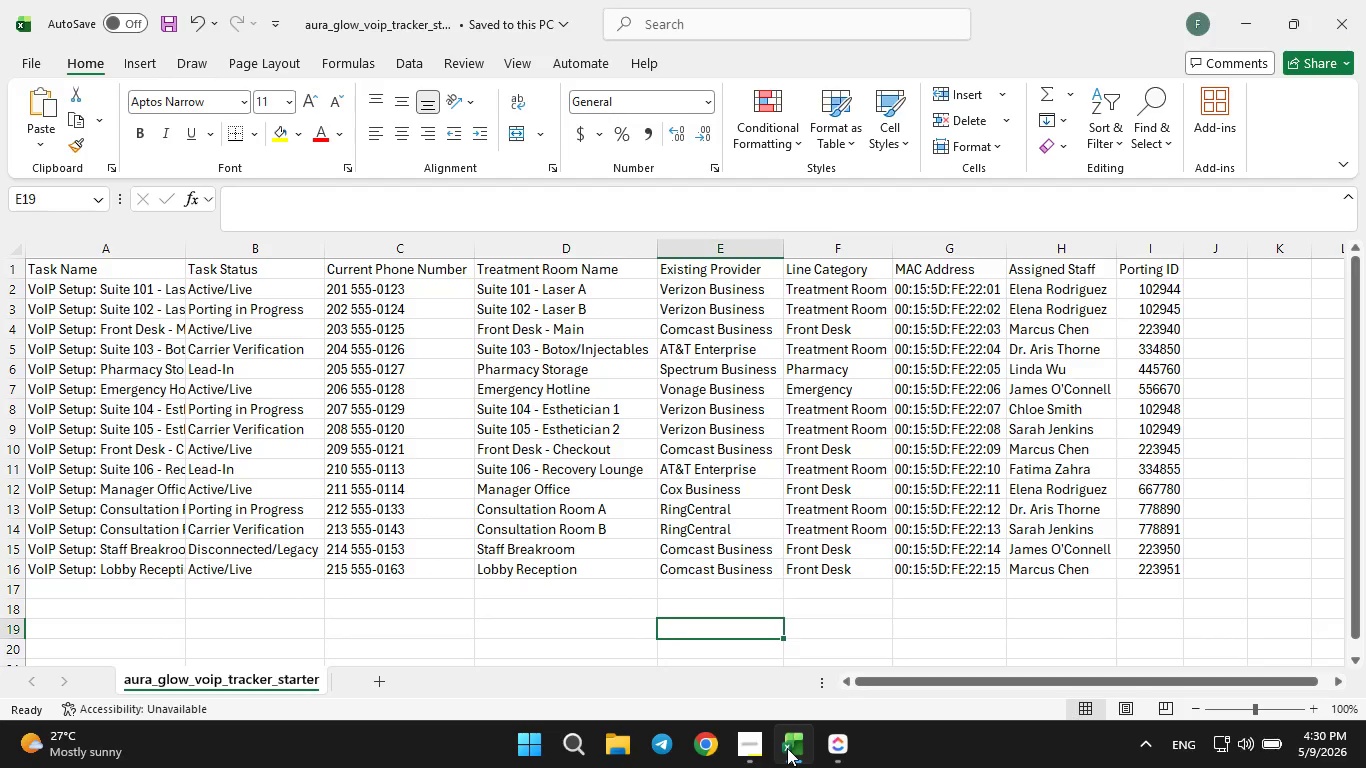 
left_click([787, 748])
 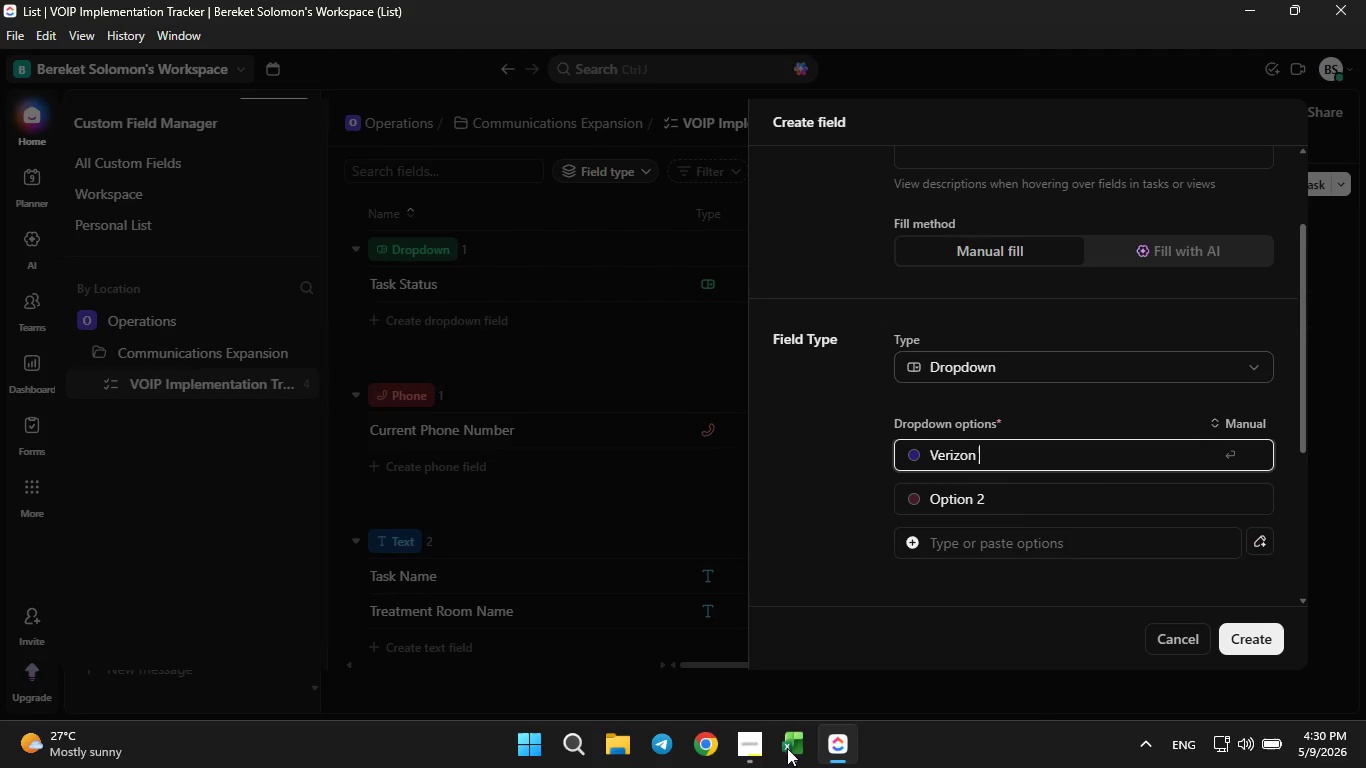 
type( Business)
 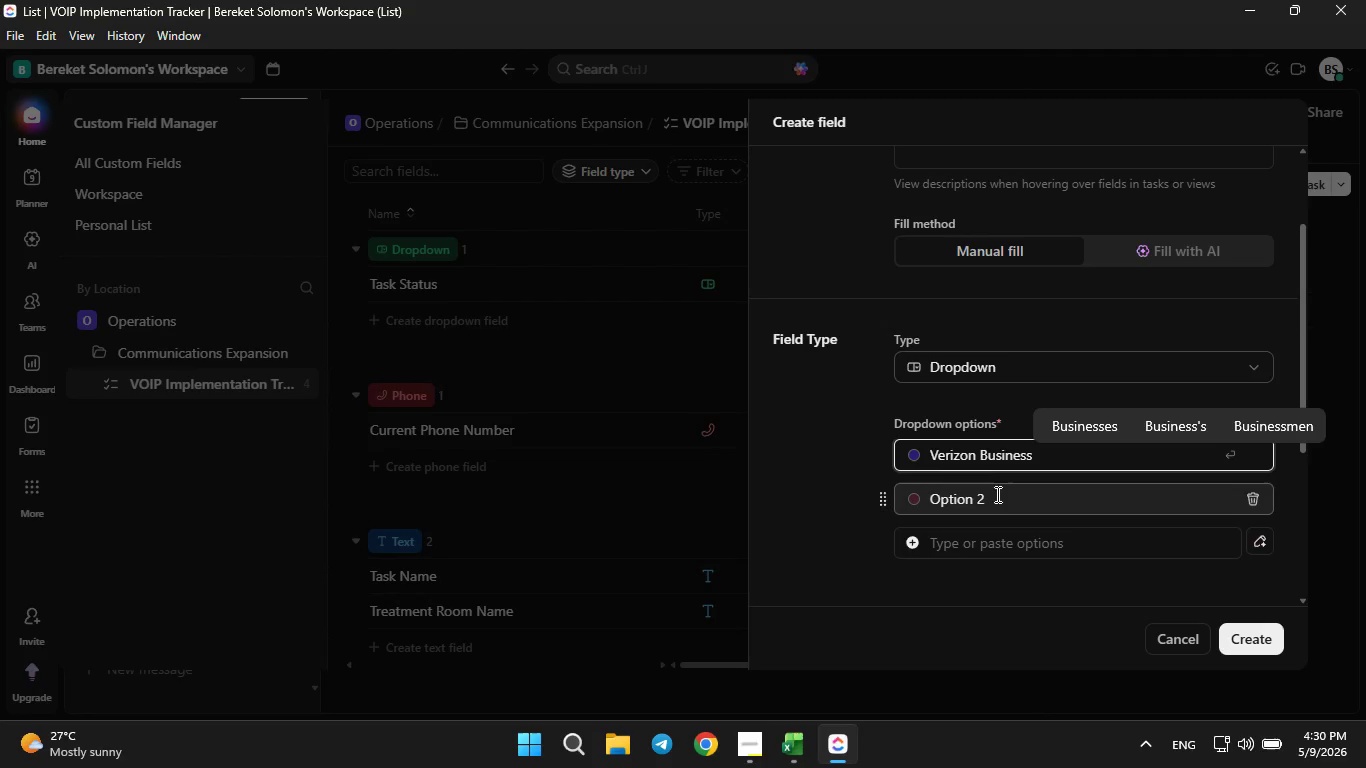 
left_click([995, 496])
 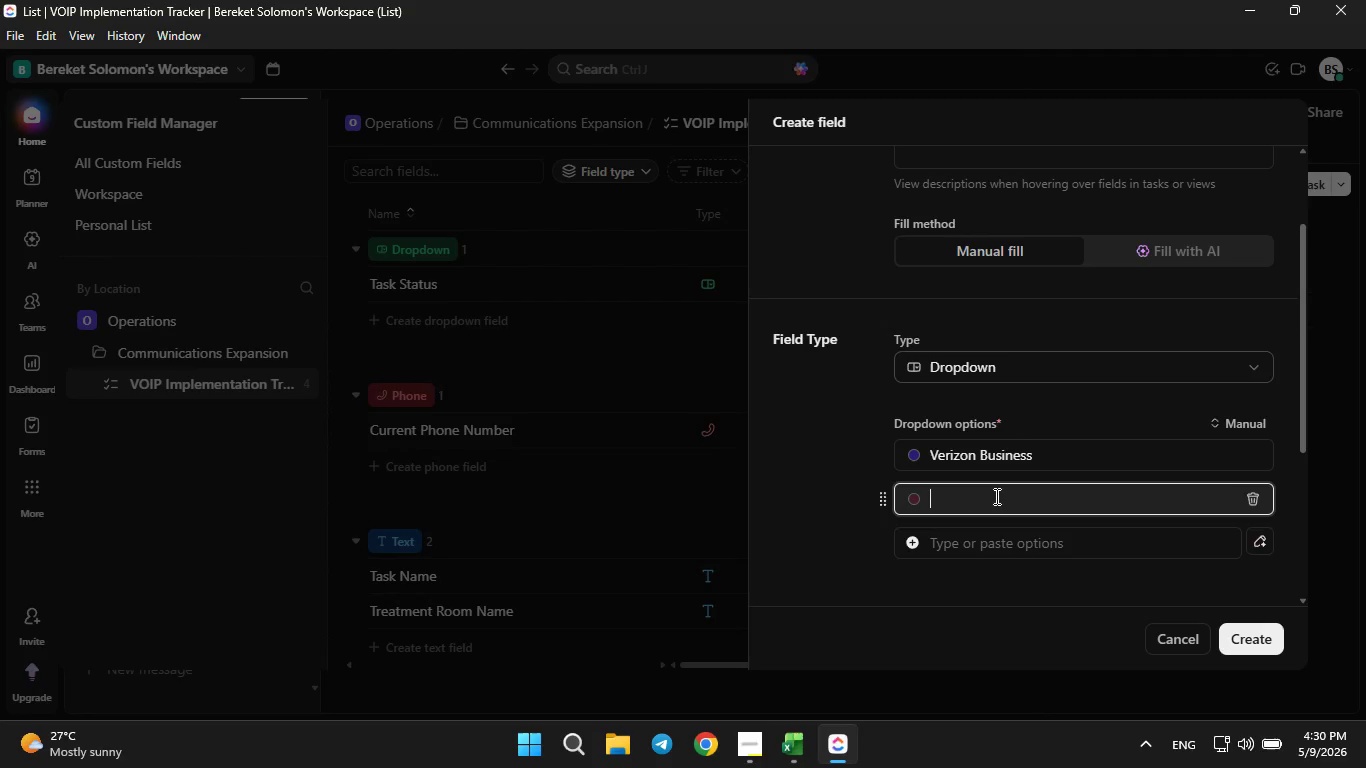 
key(Backspace)
 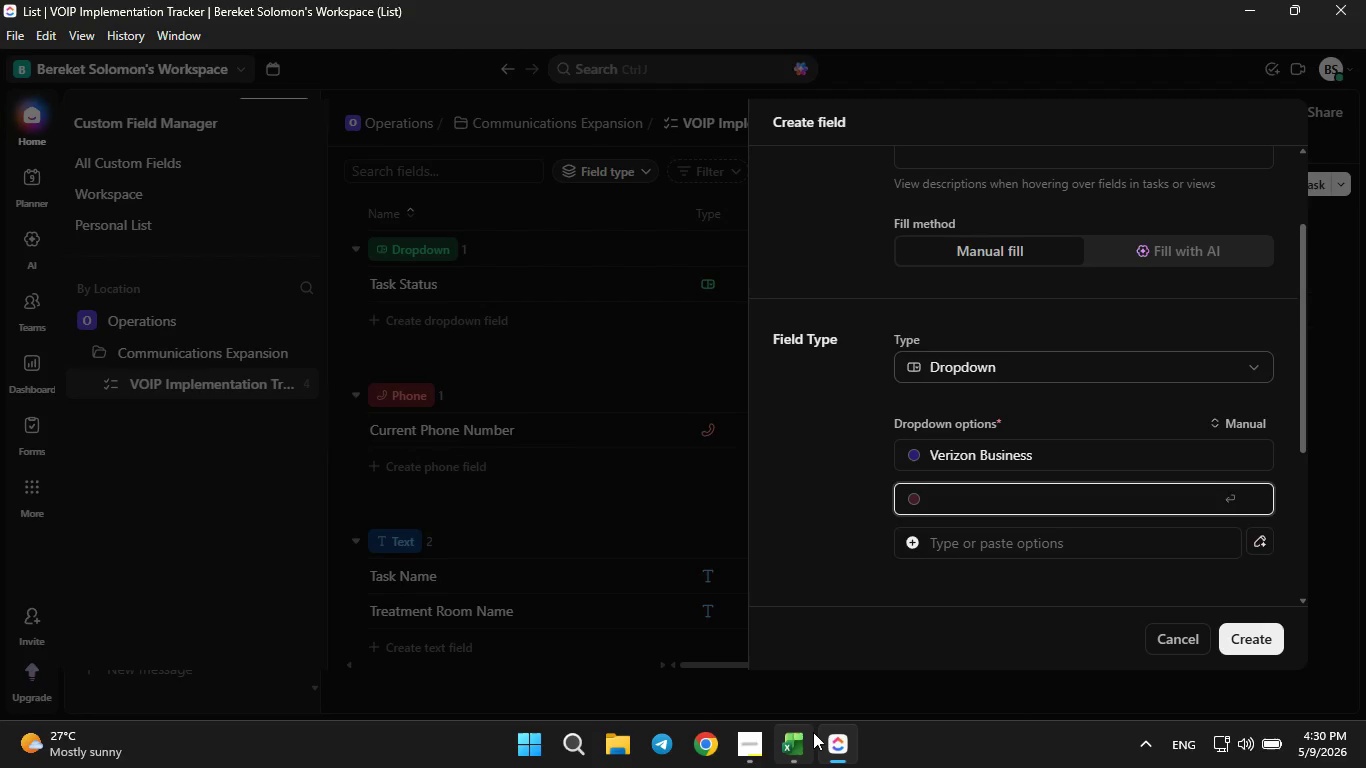 
left_click([813, 732])
 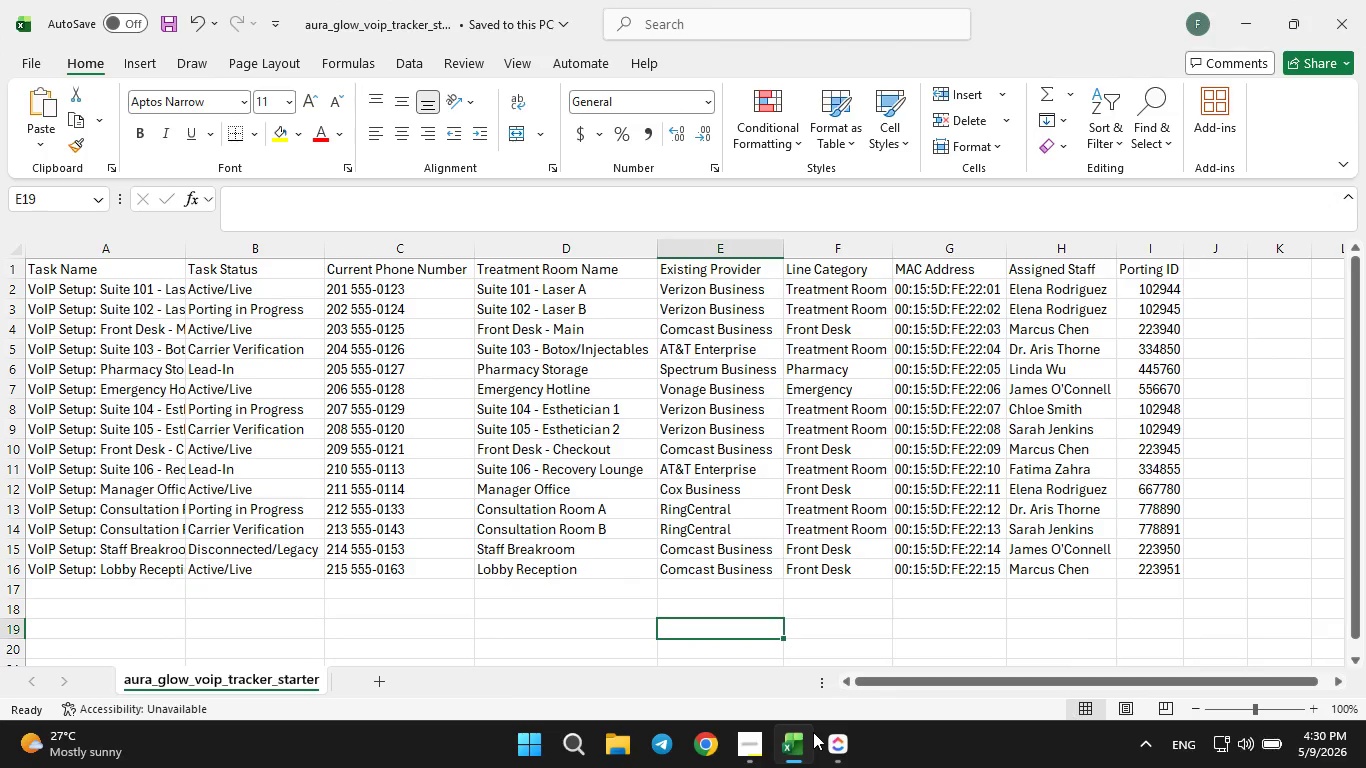 
left_click([813, 732])
 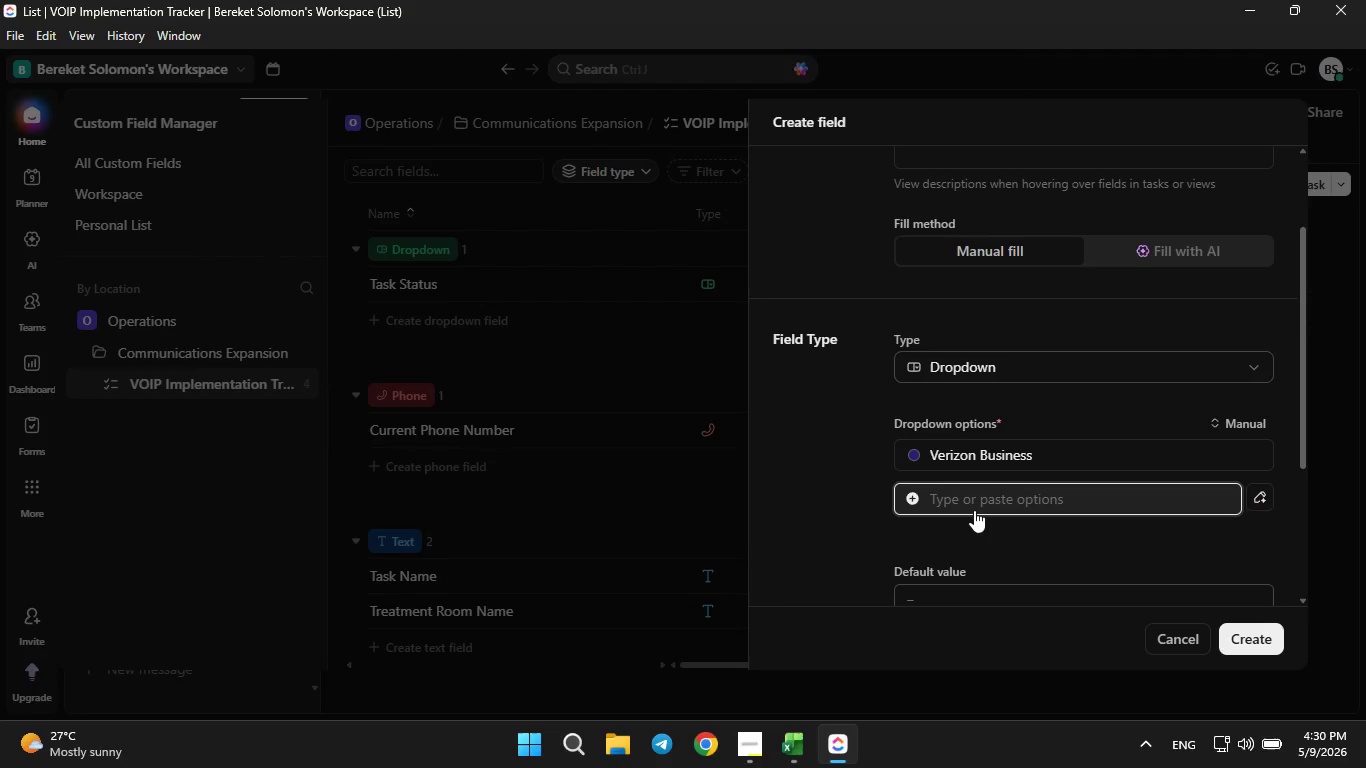 
left_click([974, 510])
 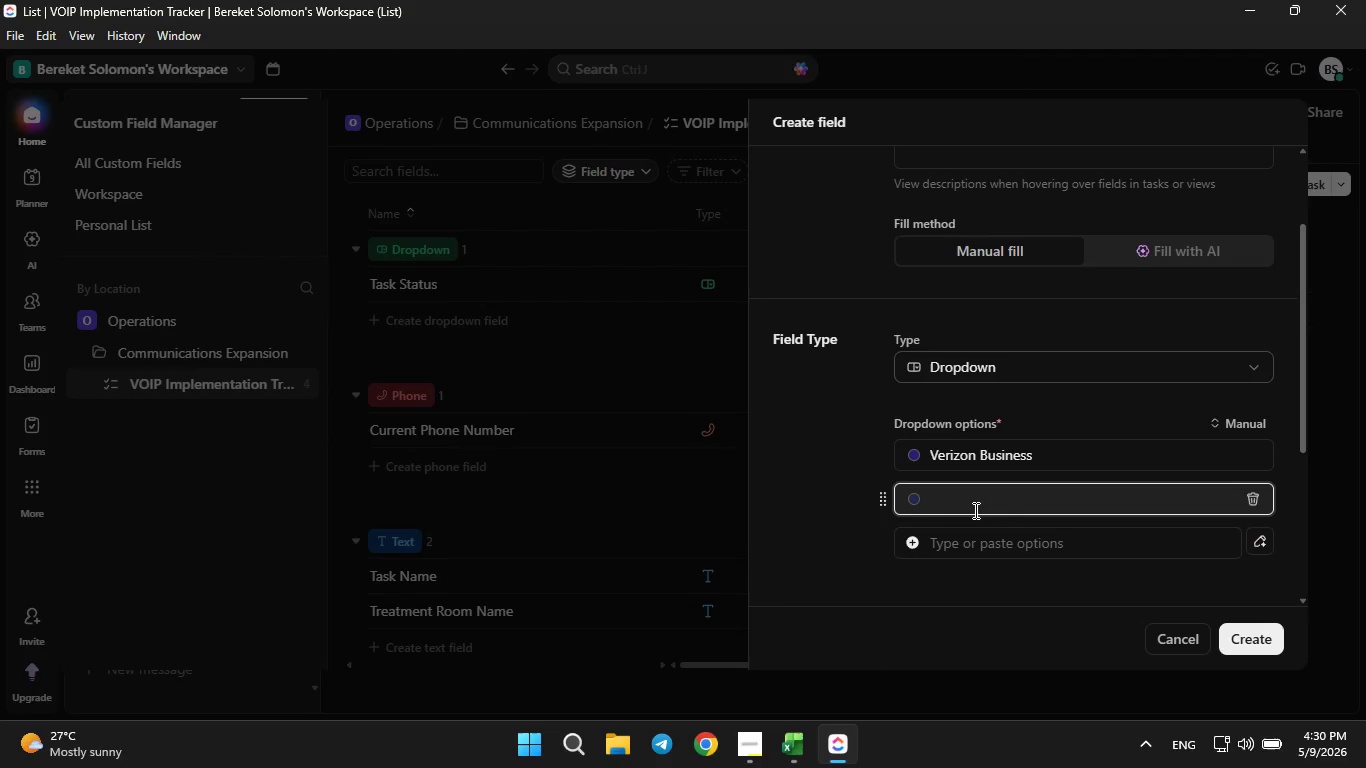 
type(Comcast Business)
 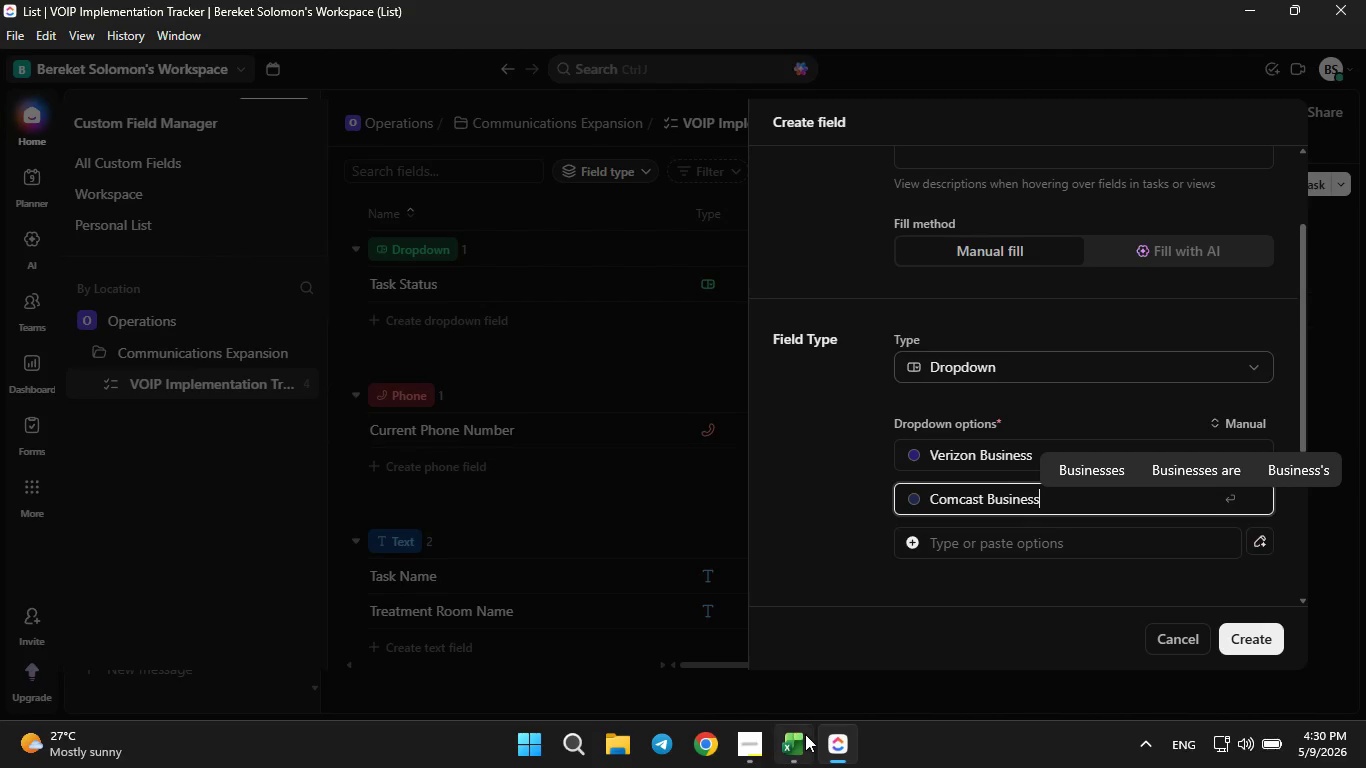 
left_click([805, 734])
 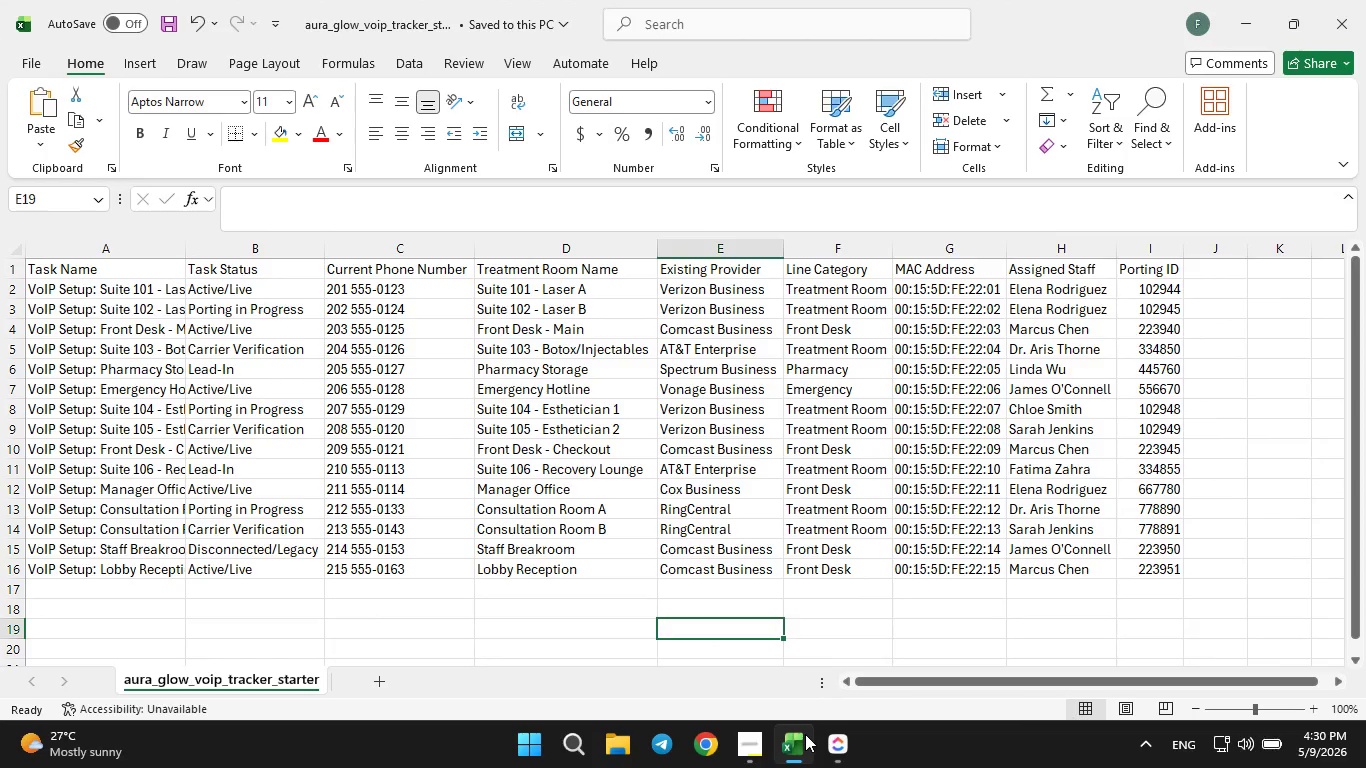 
left_click([805, 734])
 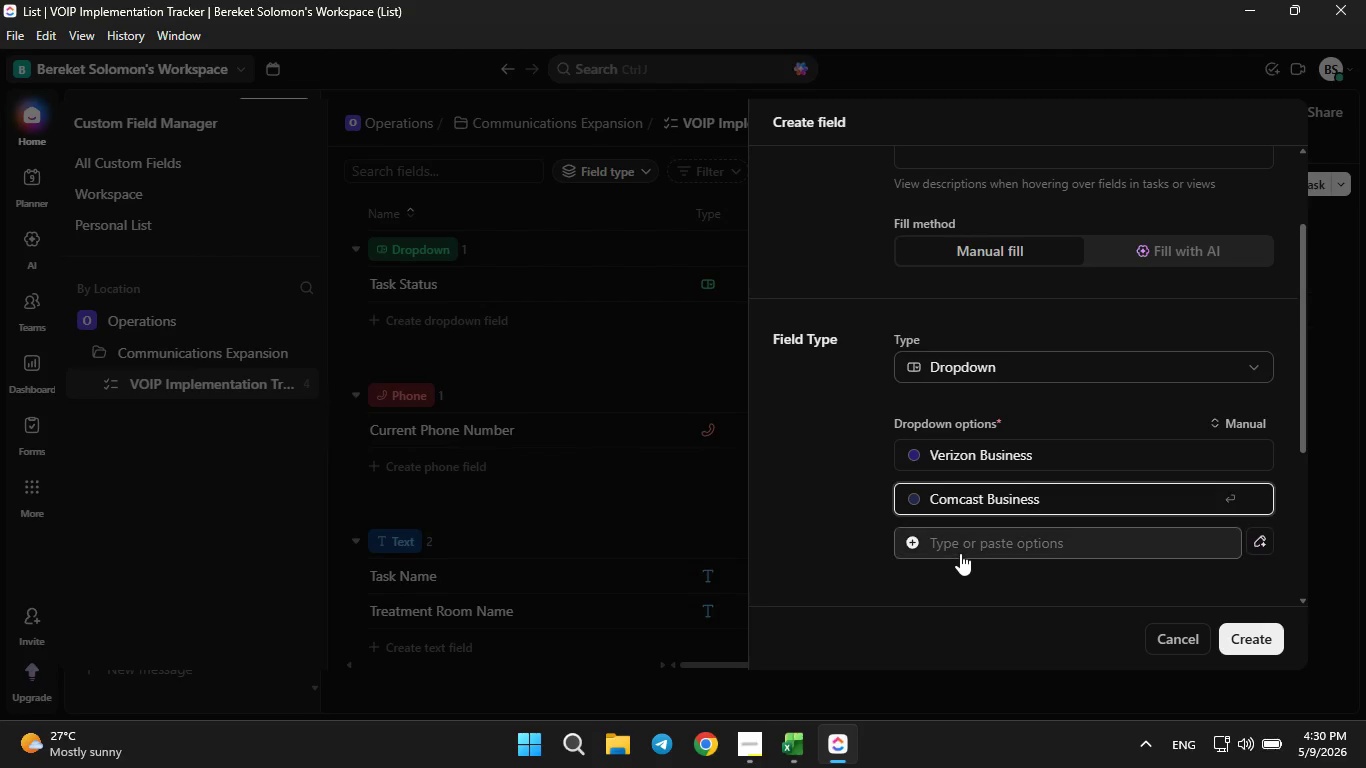 
left_click([960, 553])
 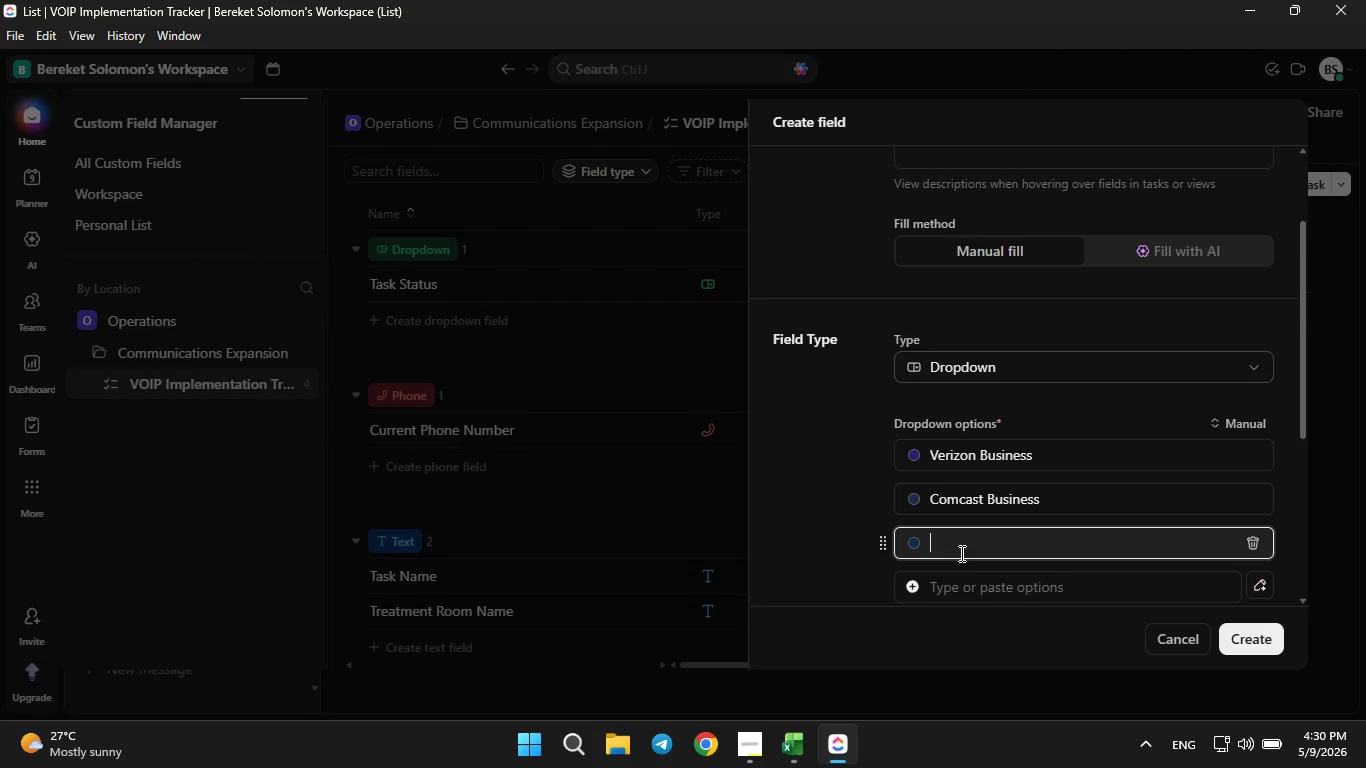 
type(AT&T )
 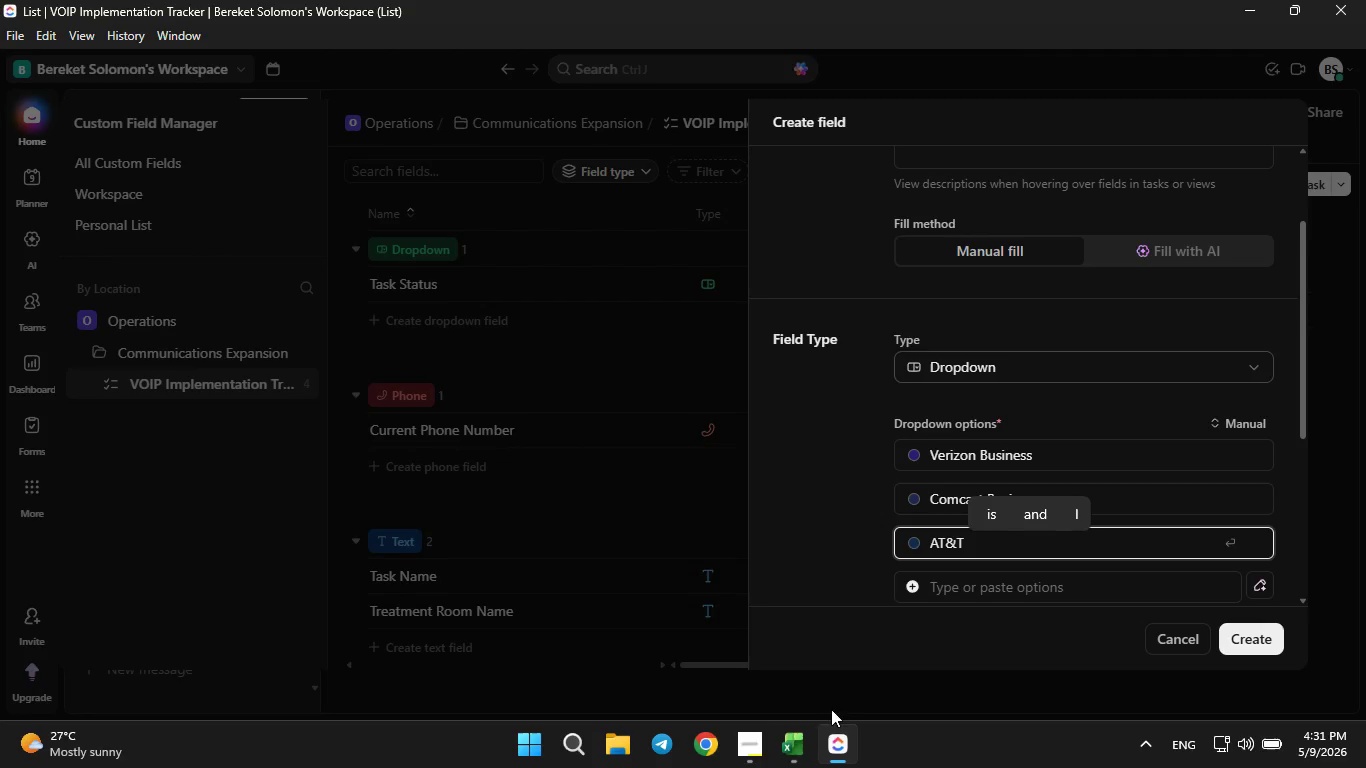 
left_click([797, 742])
 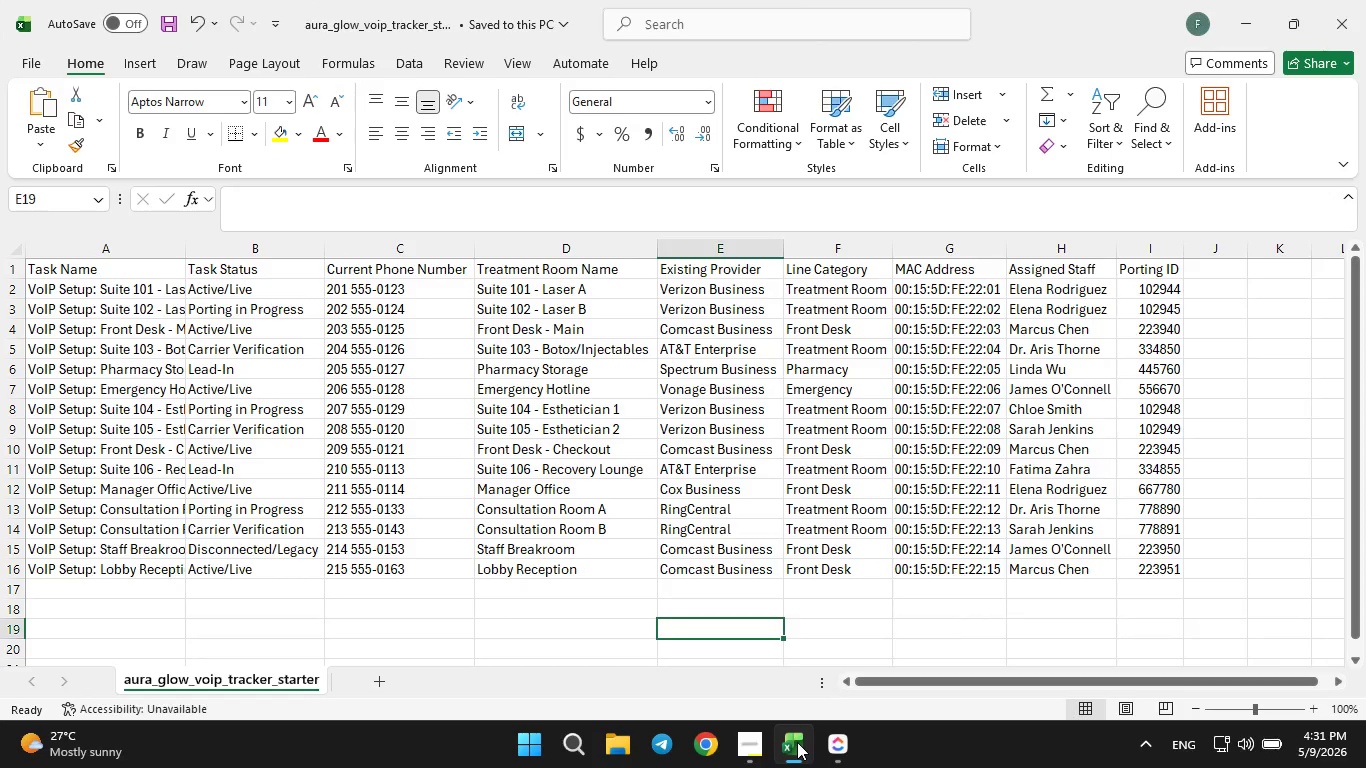 
left_click([797, 742])
 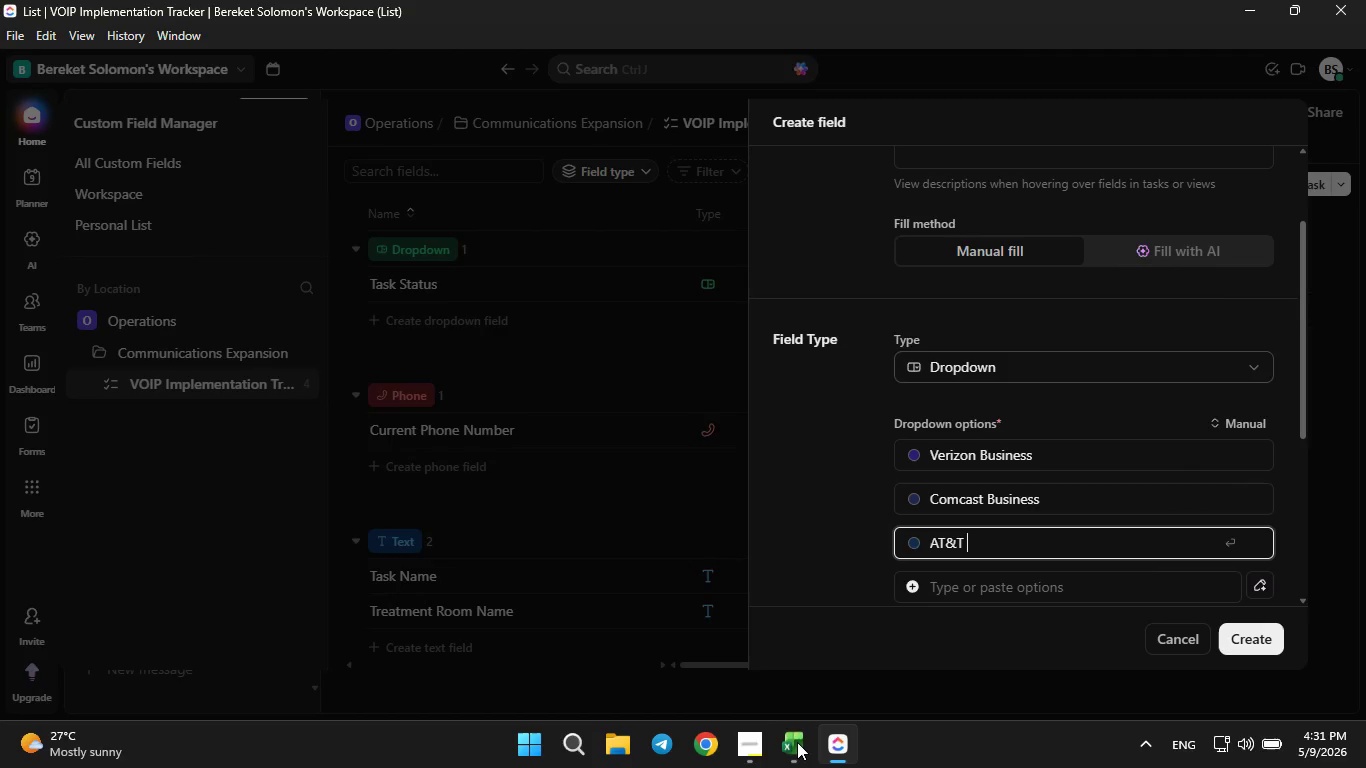 
type(Enterprise)
 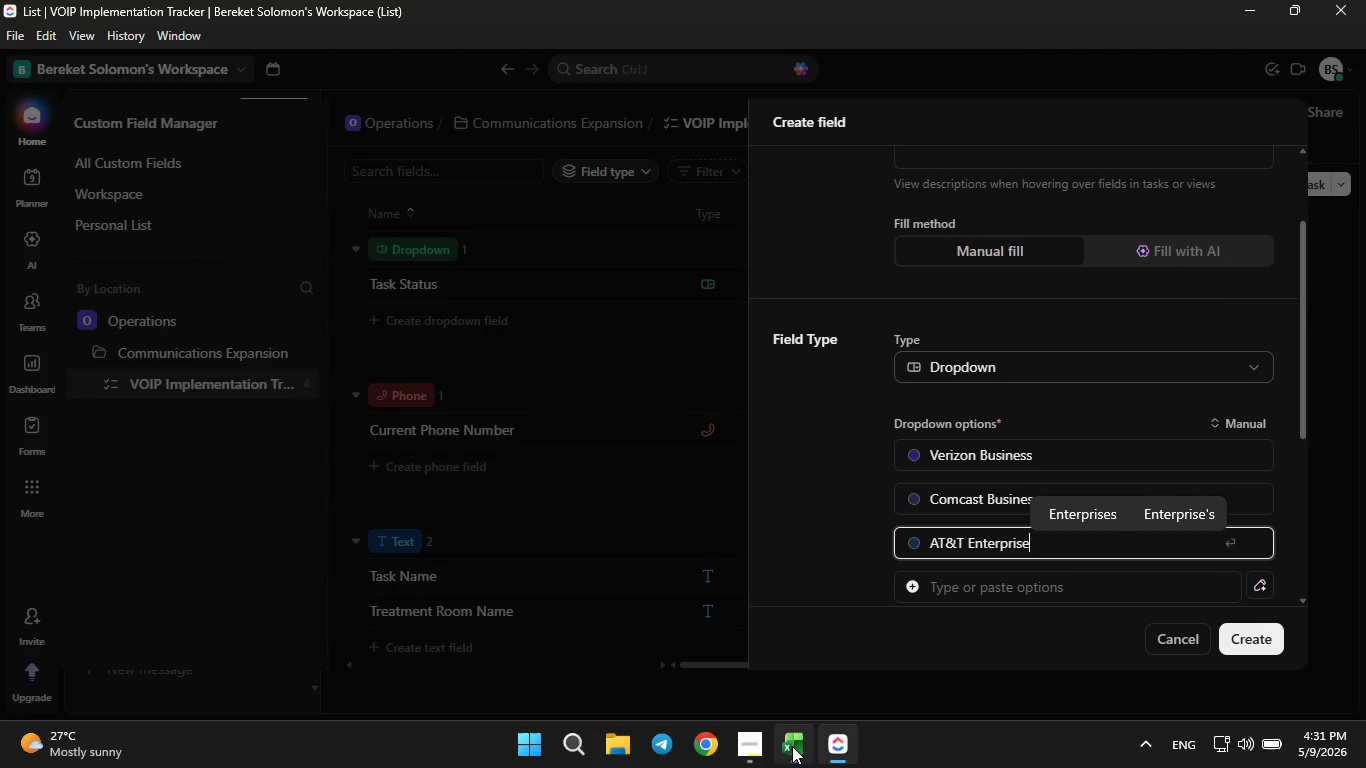 
left_click([792, 746])
 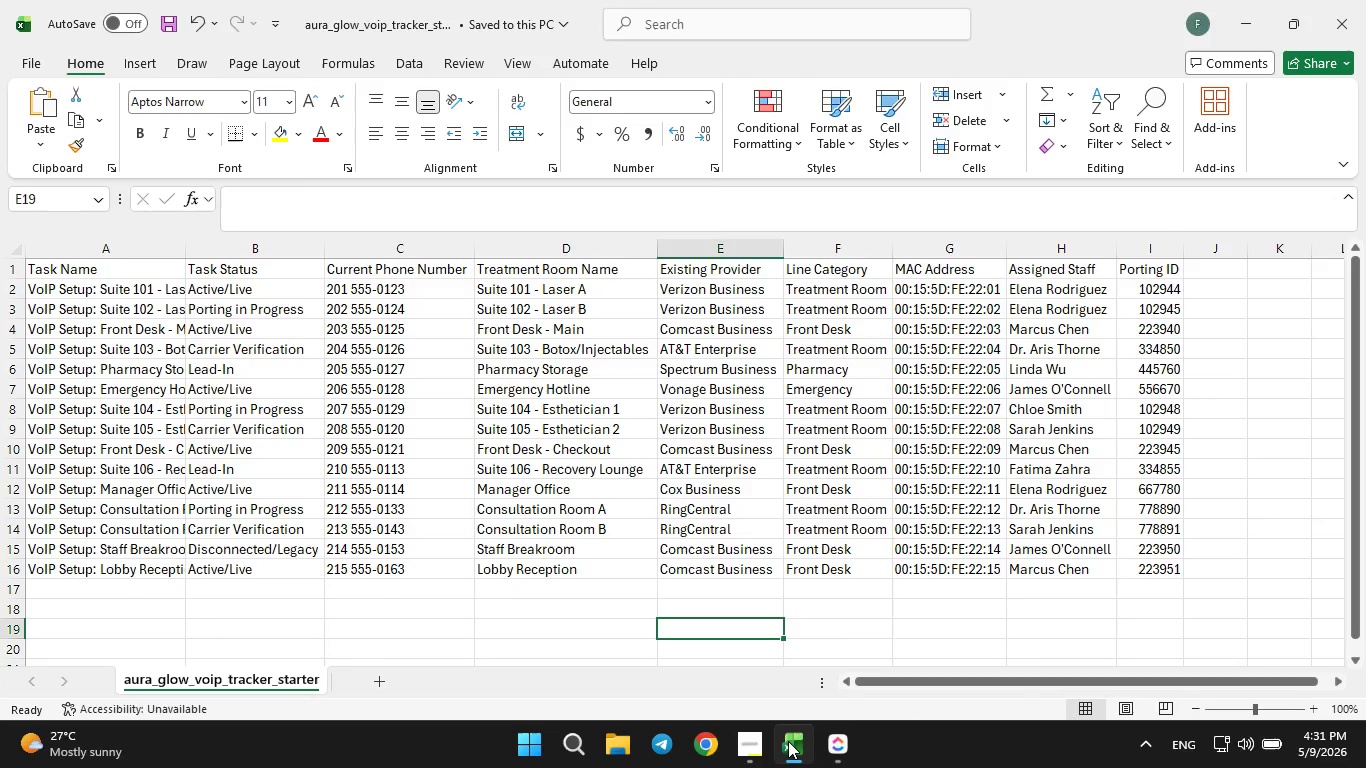 
left_click([788, 741])
 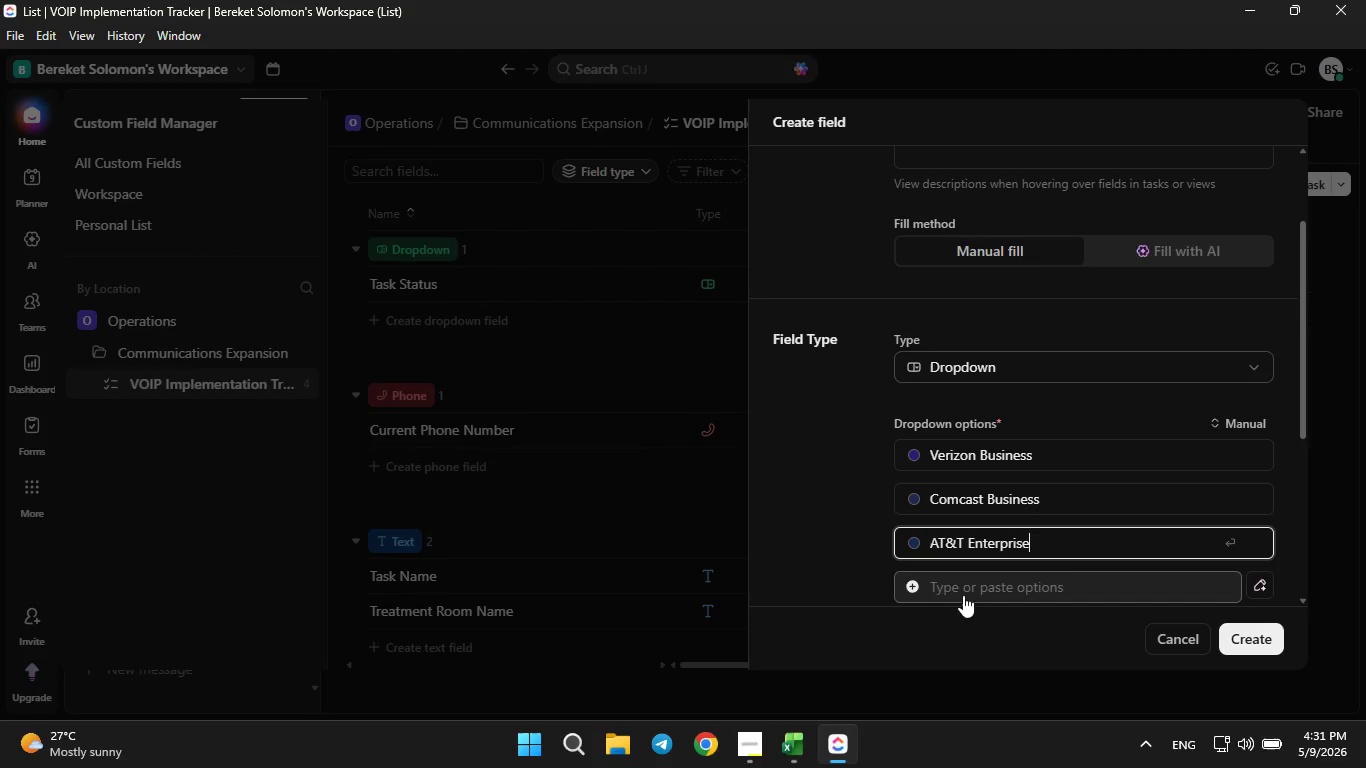 
left_click([963, 595])
 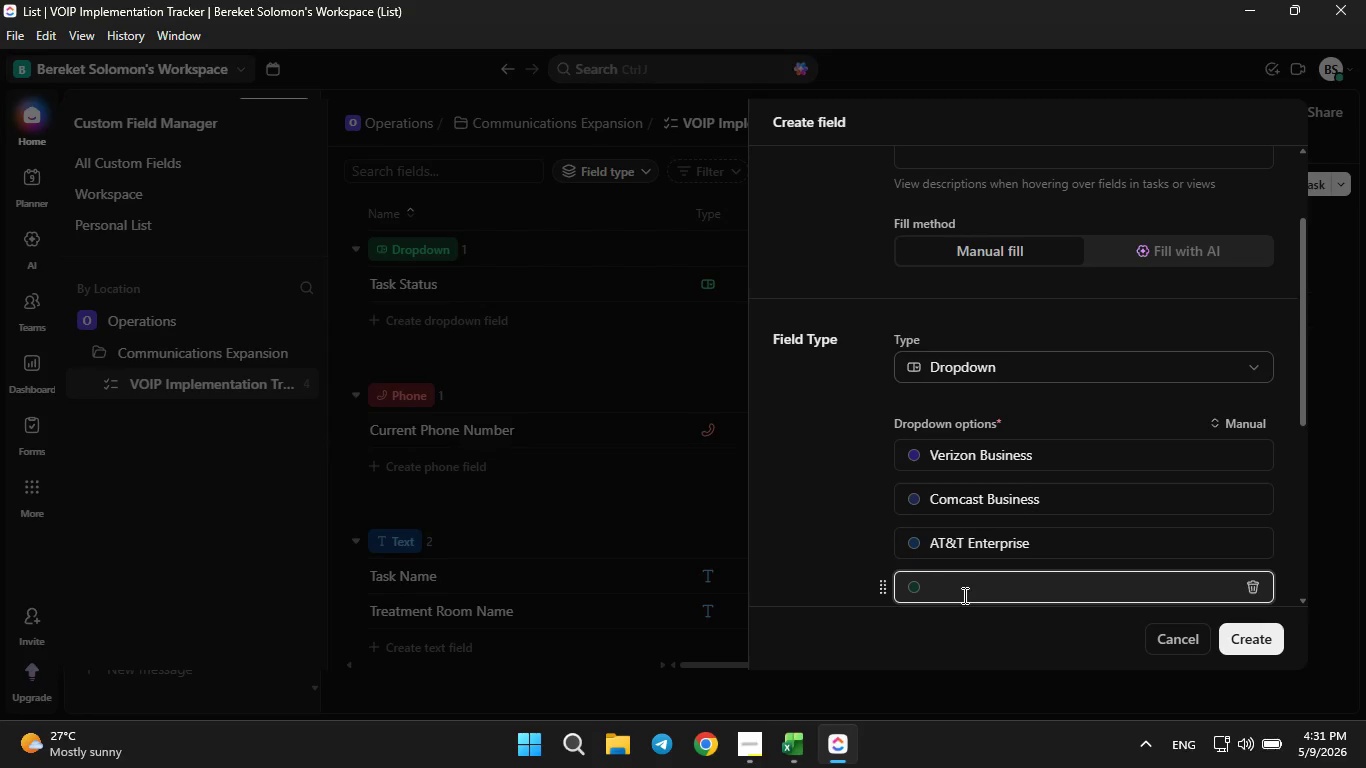 
type(Spectrum Business)
 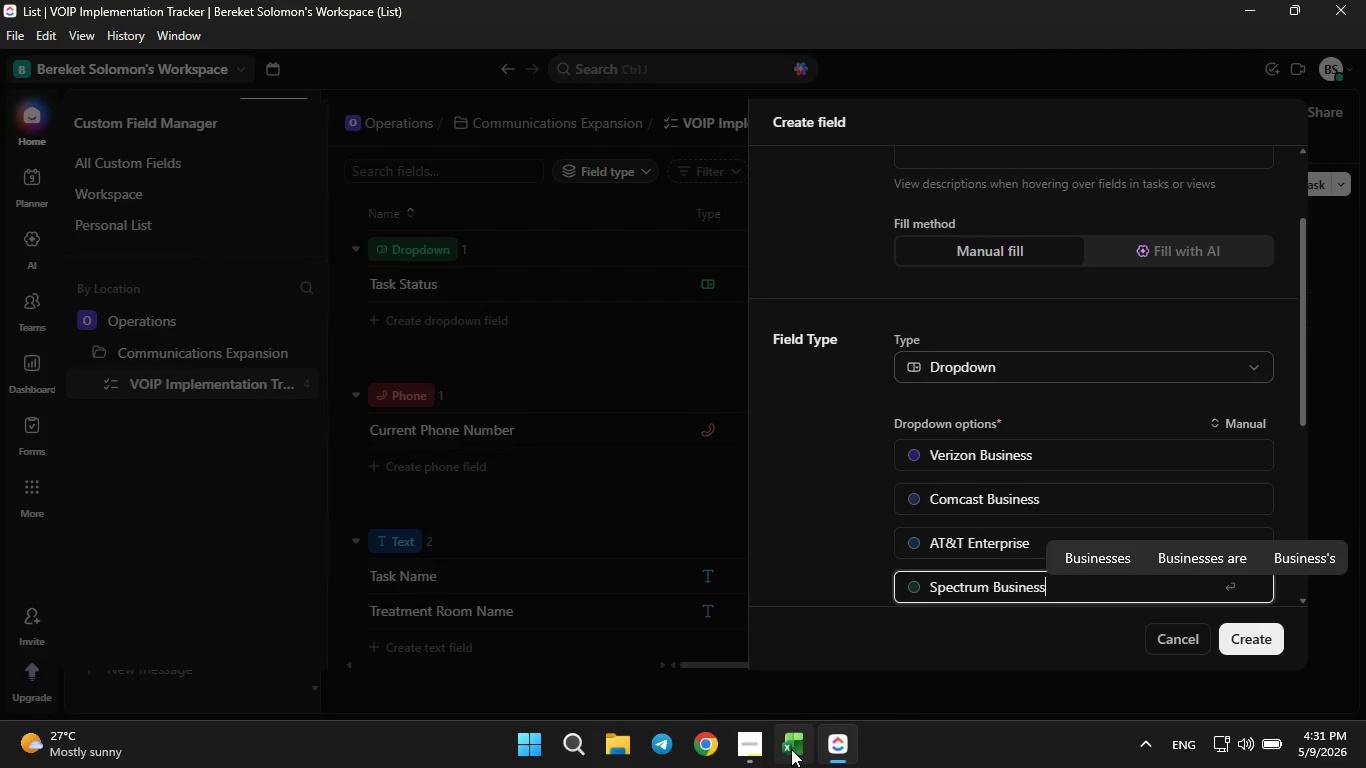 
left_click([791, 749])
 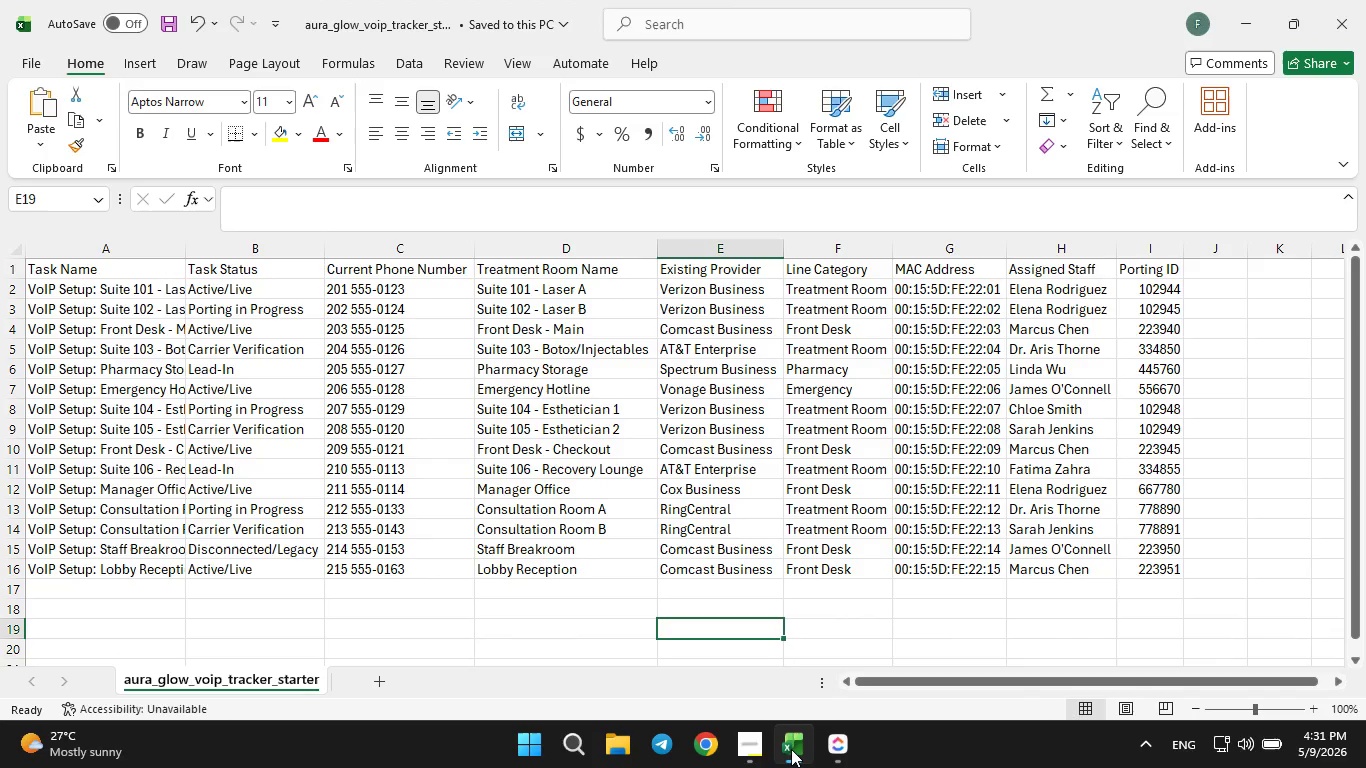 
left_click([791, 749])
 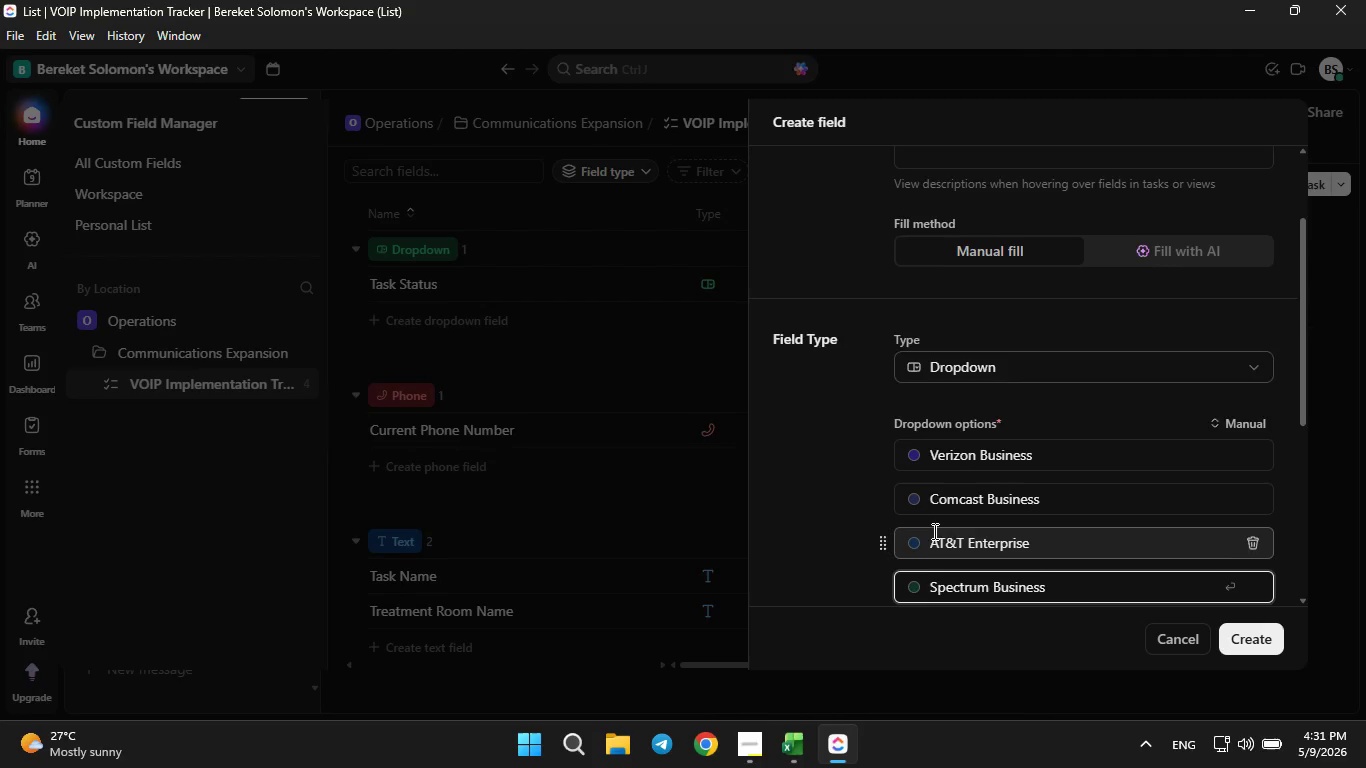 
scroll: coordinate [933, 531], scroll_direction: down, amount: 2.0
 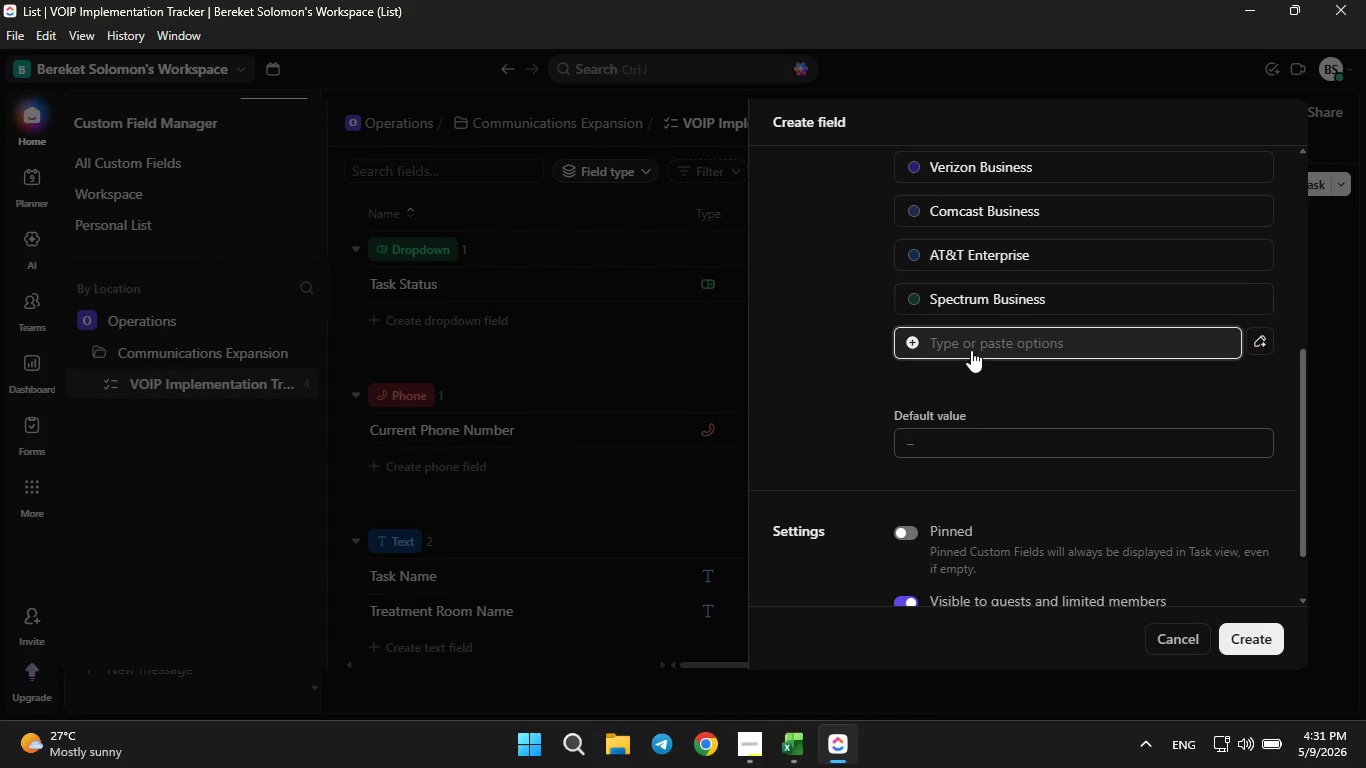 
left_click([971, 350])
 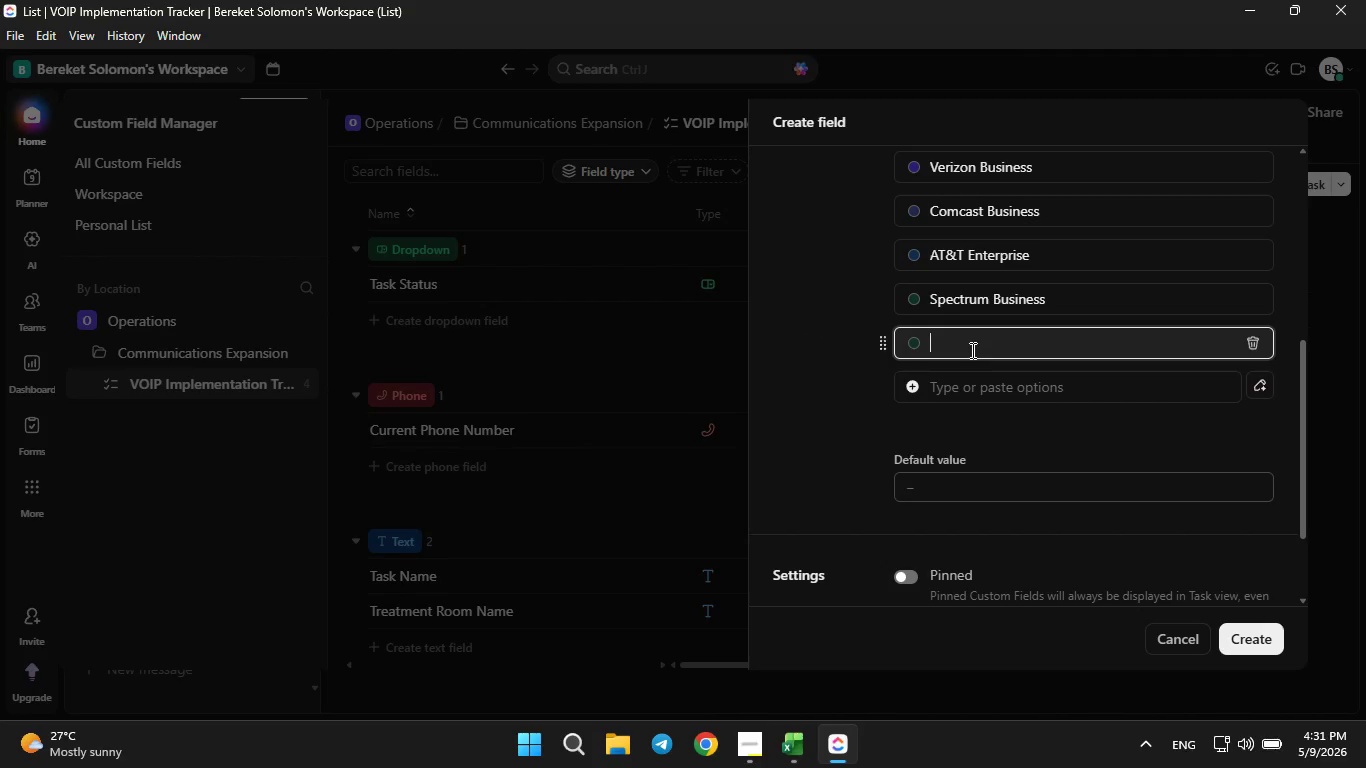 
type(Vonga)
 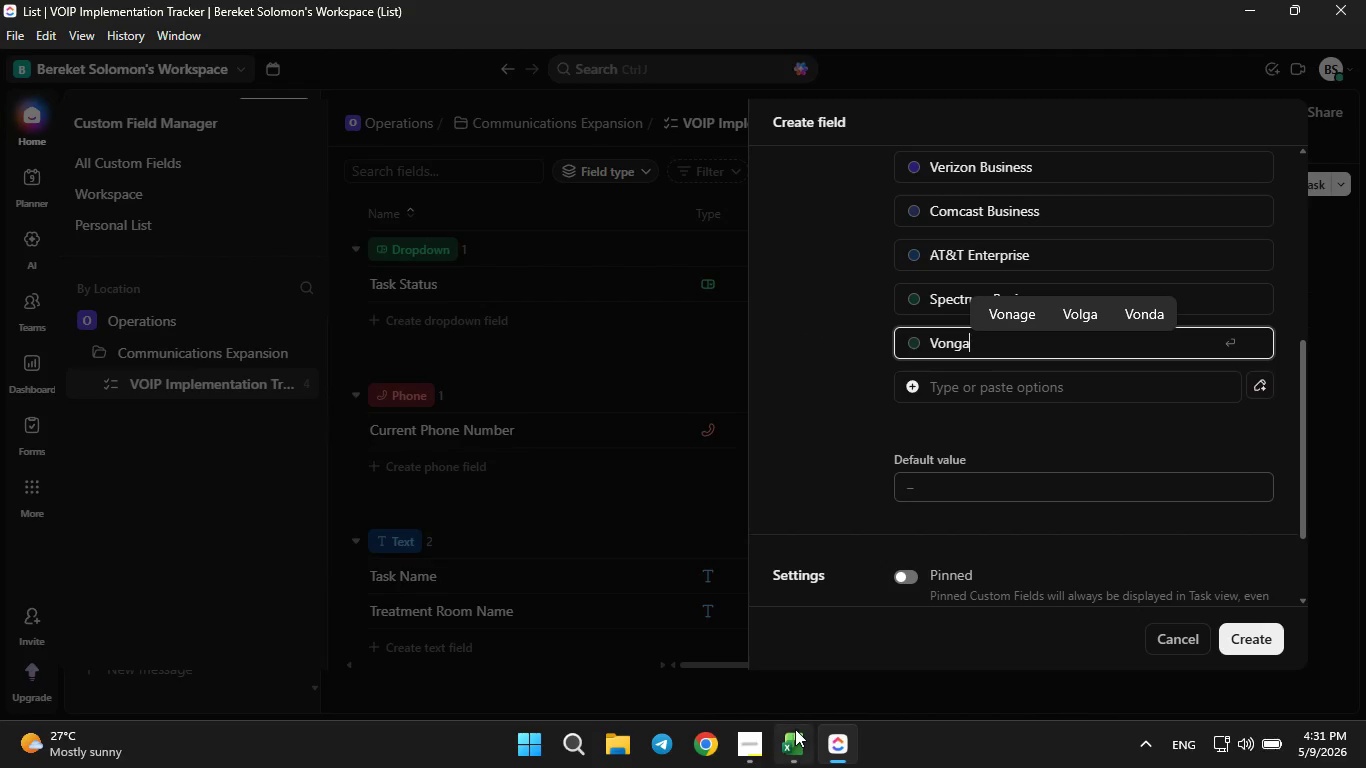 
left_click([795, 729])
 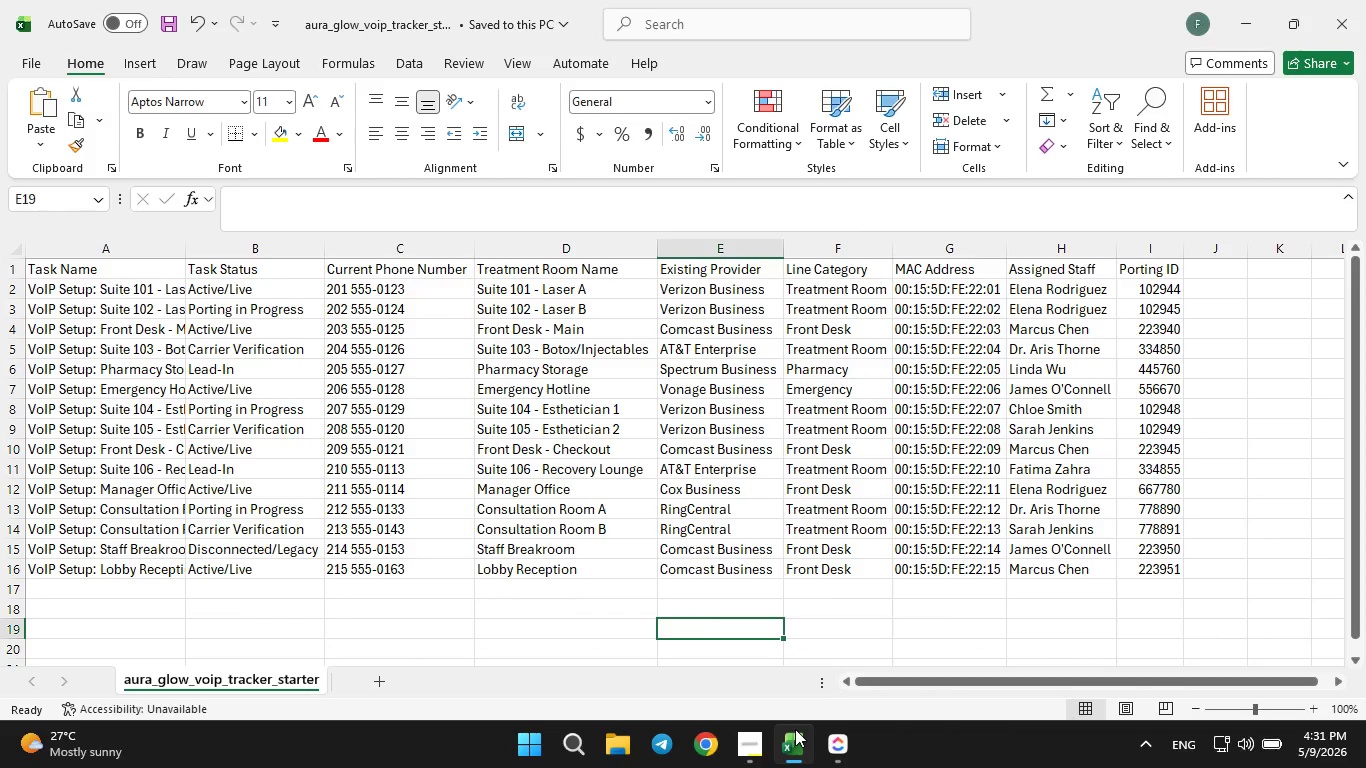 
left_click([795, 729])
 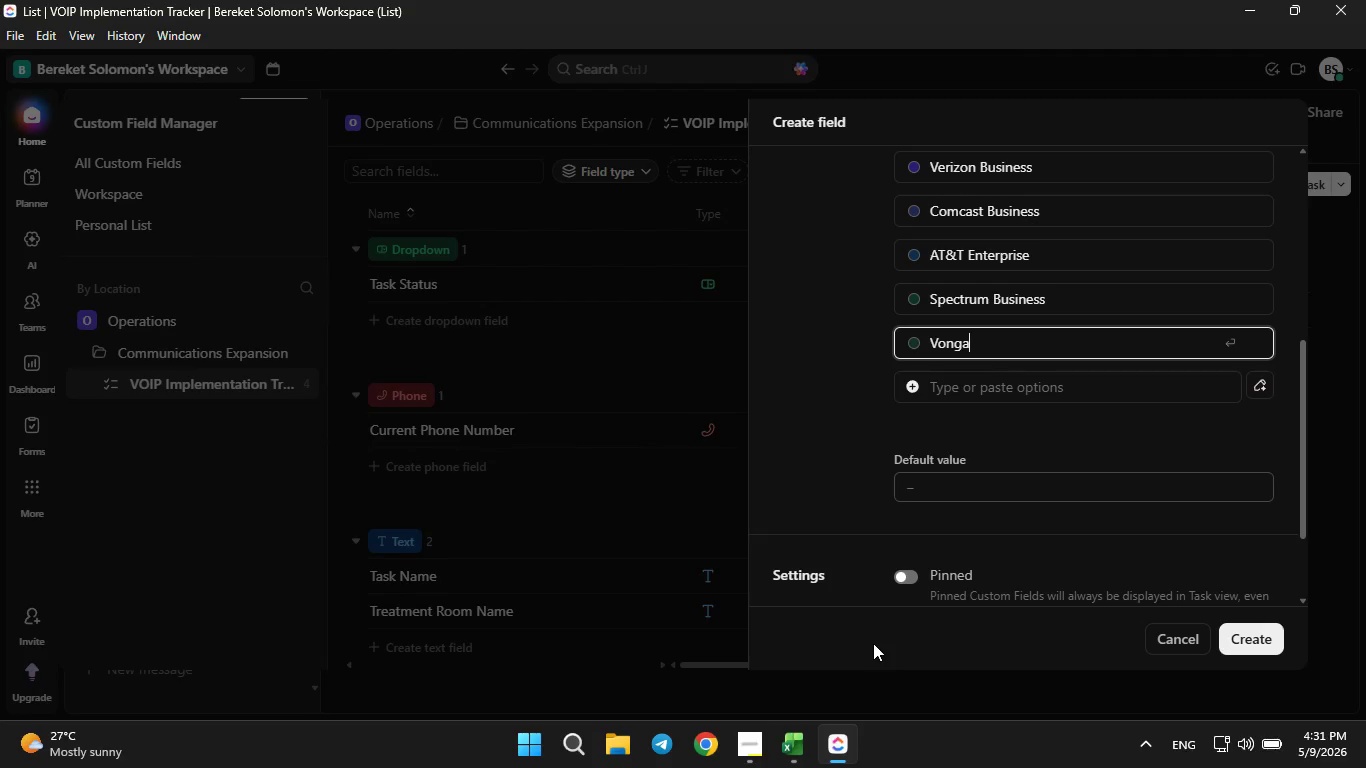 
key(ArrowLeft)
 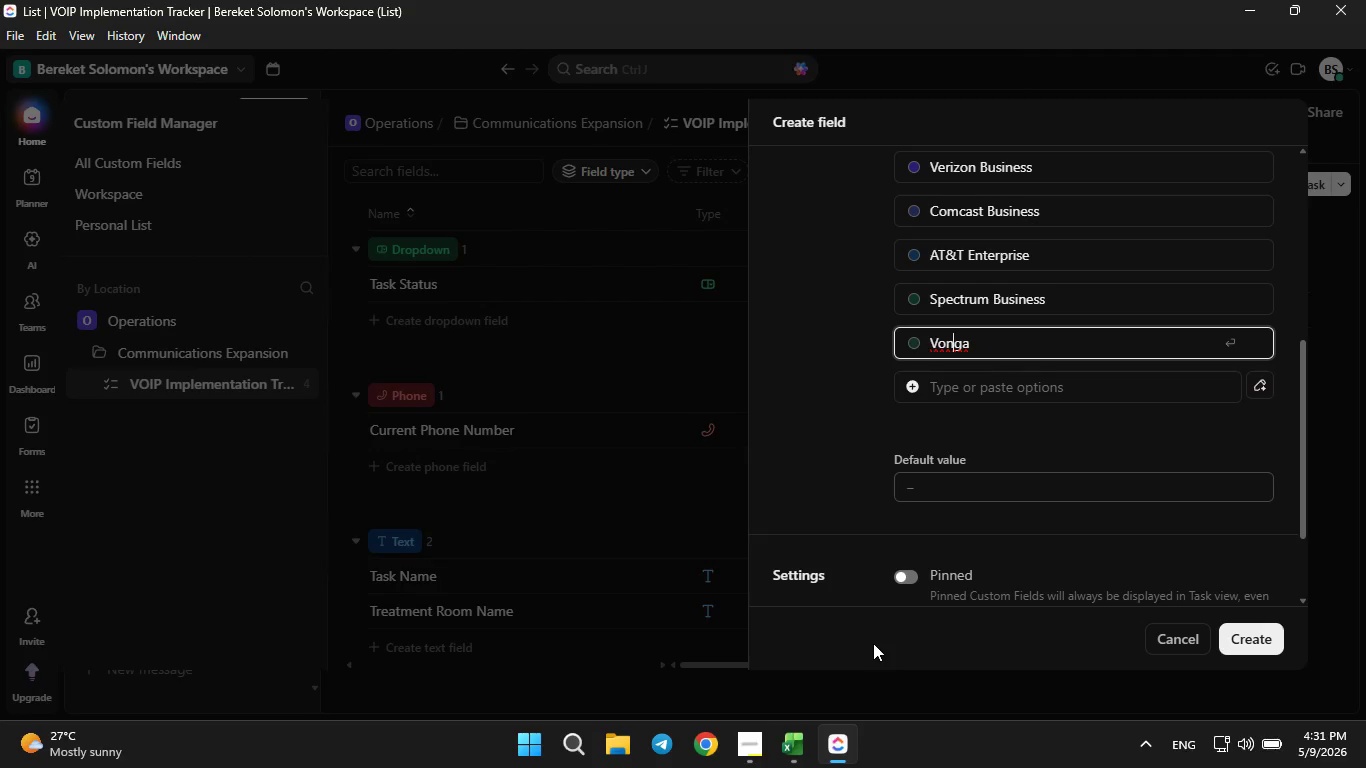 
key(ArrowLeft)
 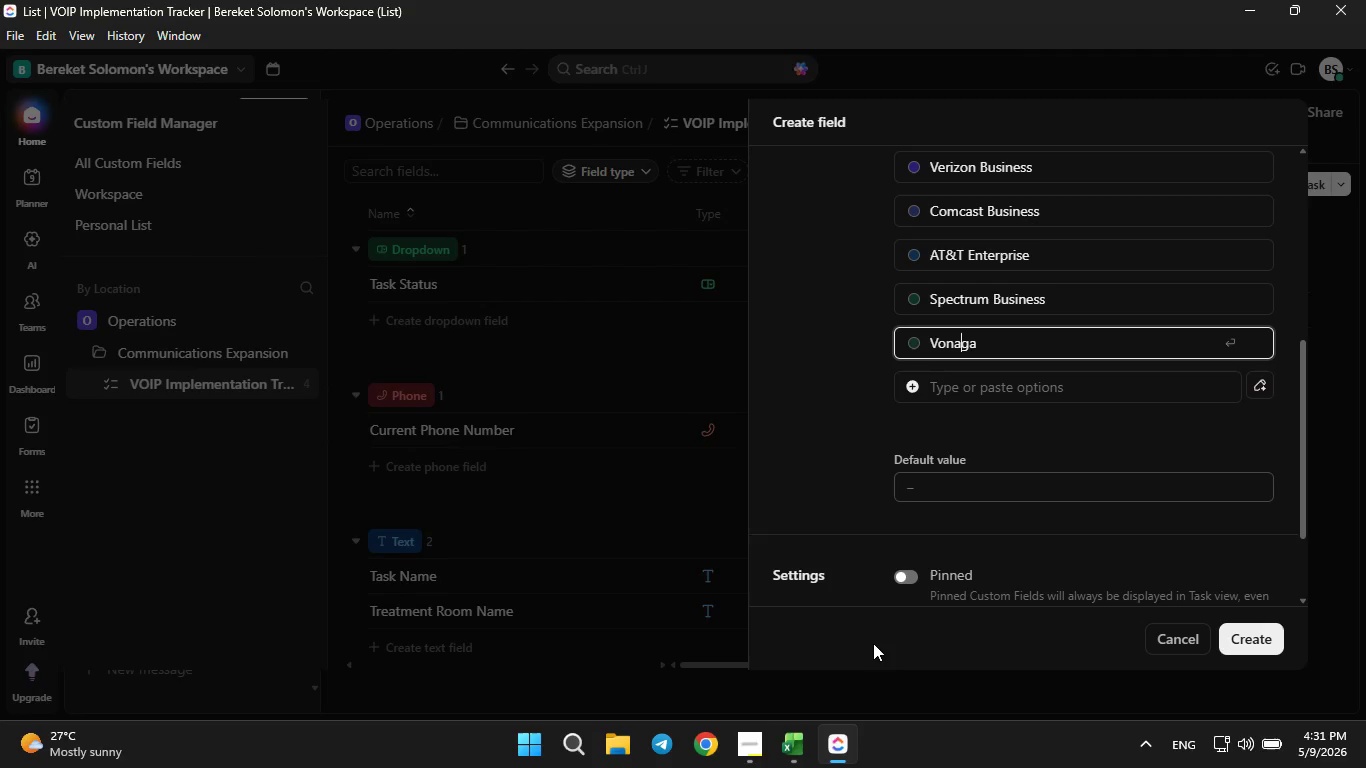 
key(A)
 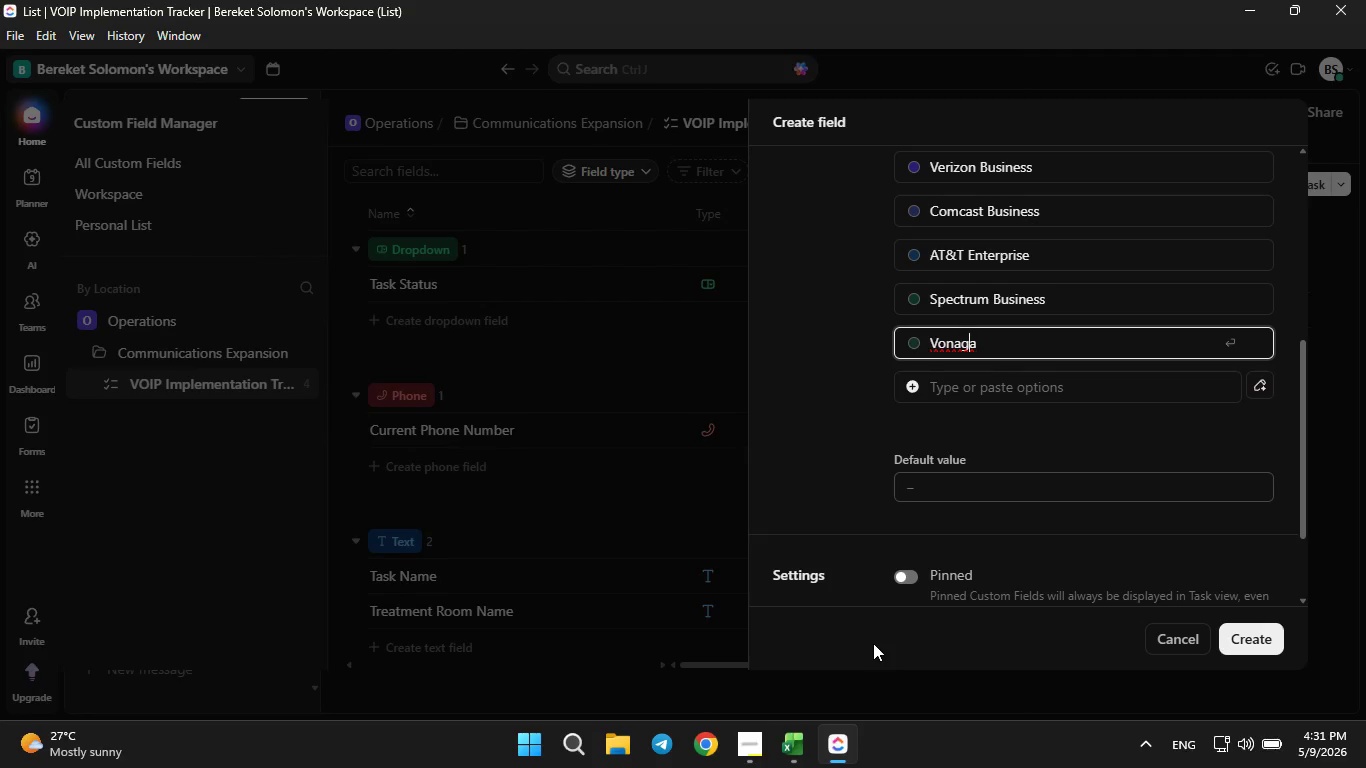 
key(ArrowRight)
 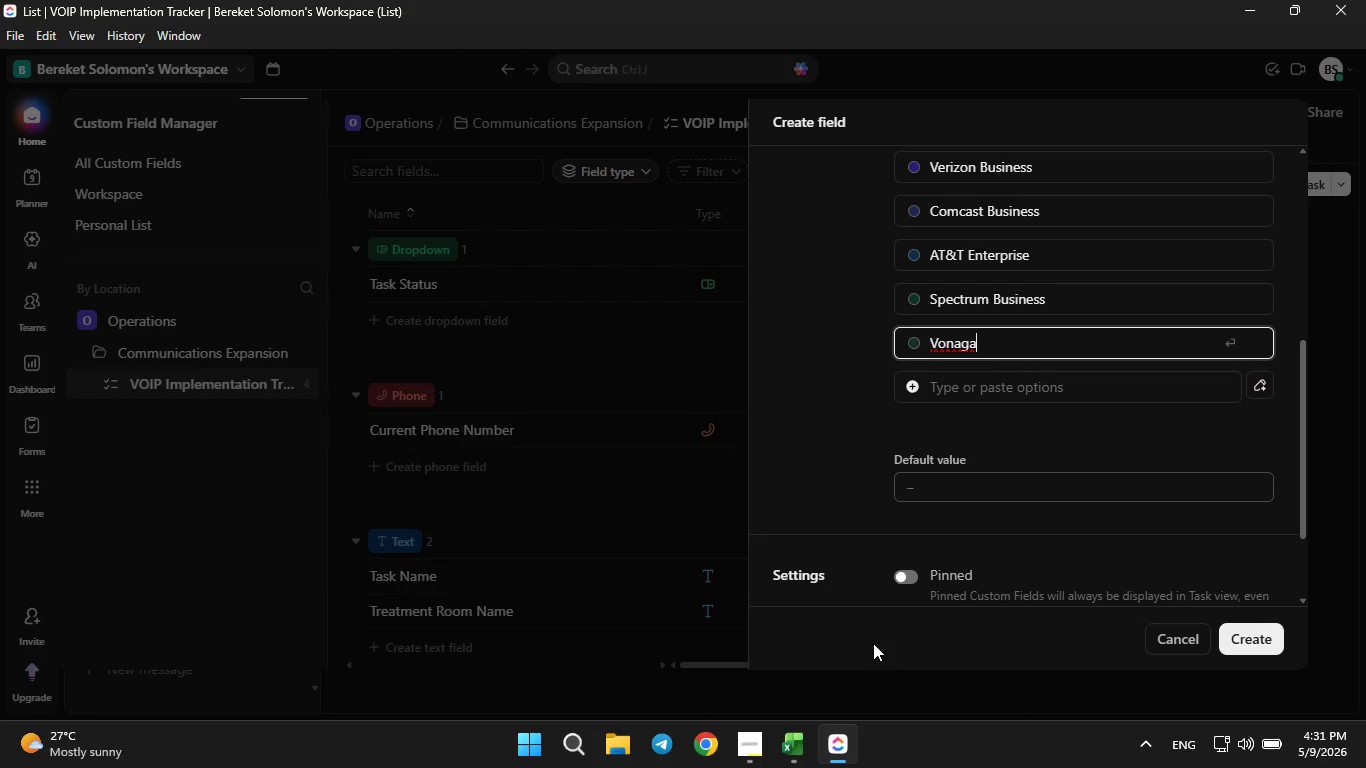 
key(ArrowRight)
 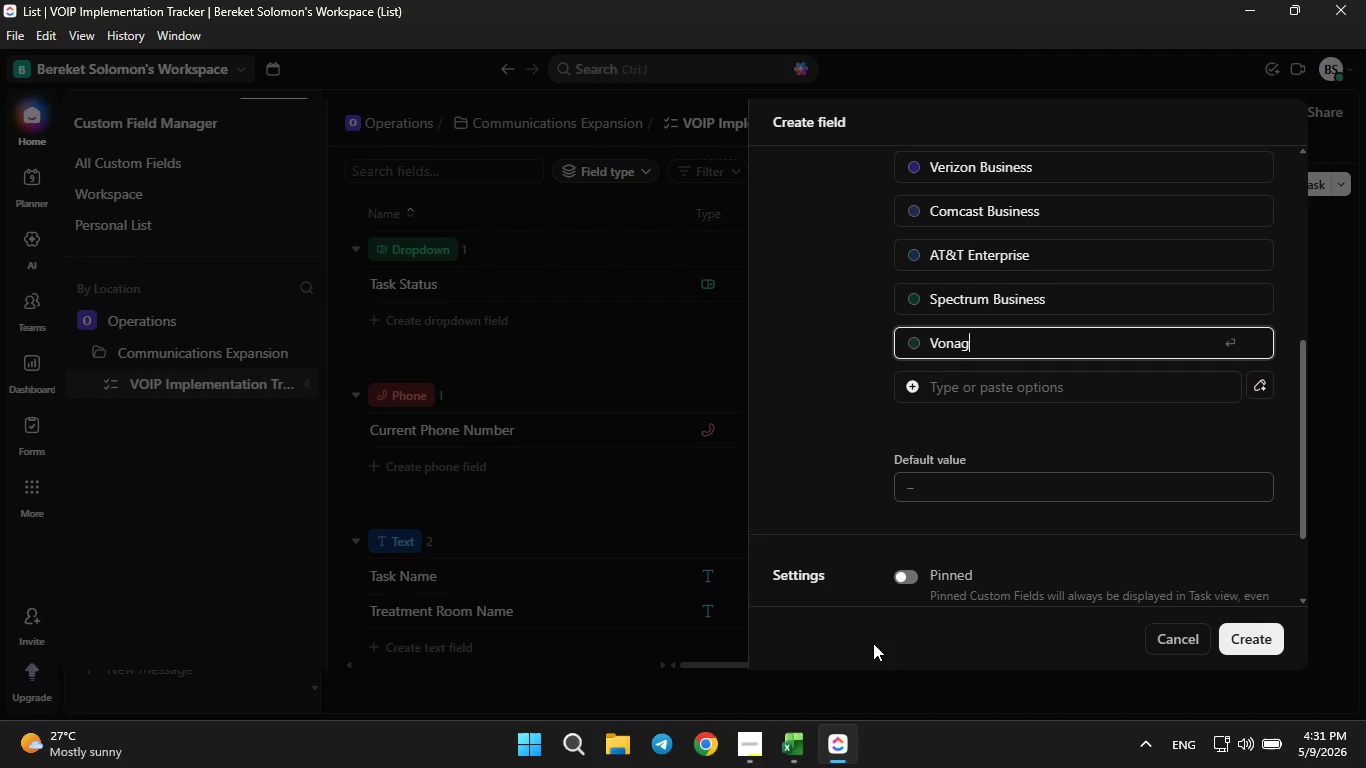 
key(Backspace)
 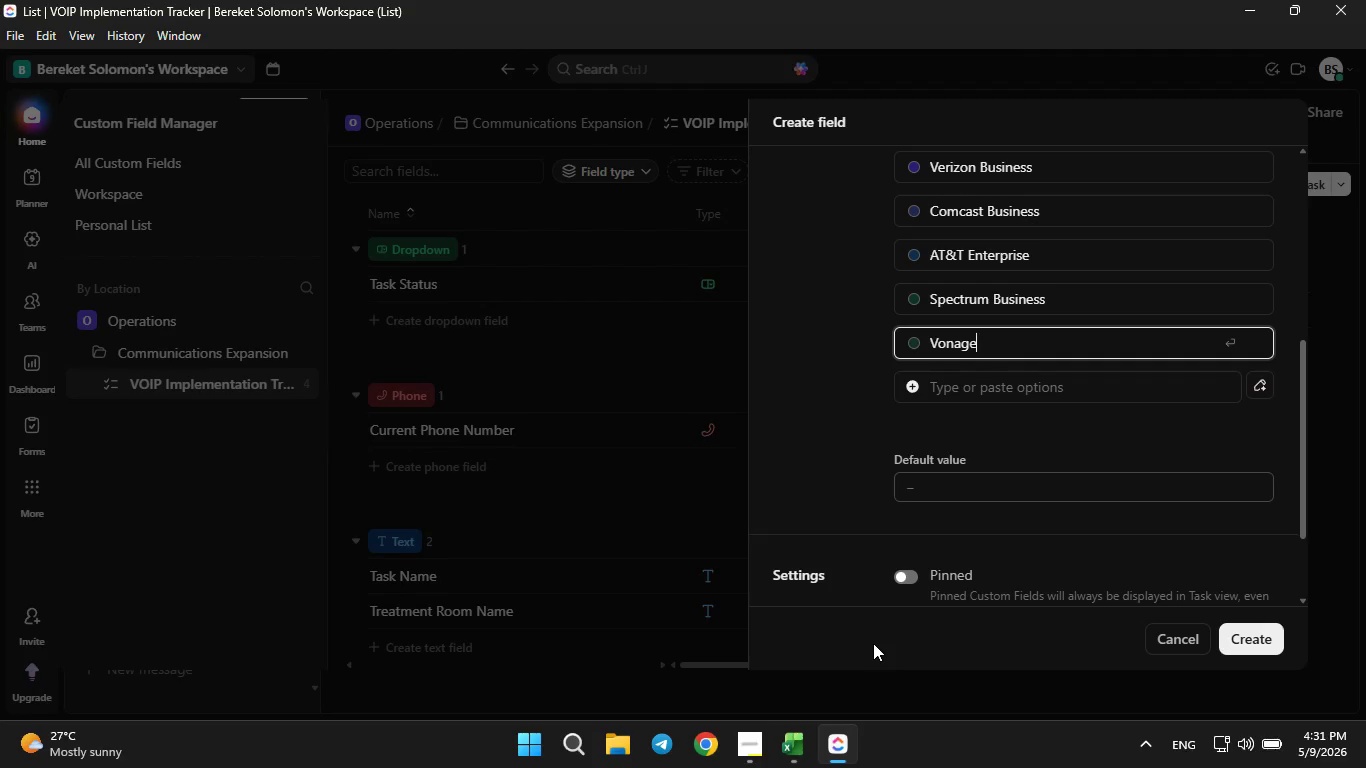 
key(E)
 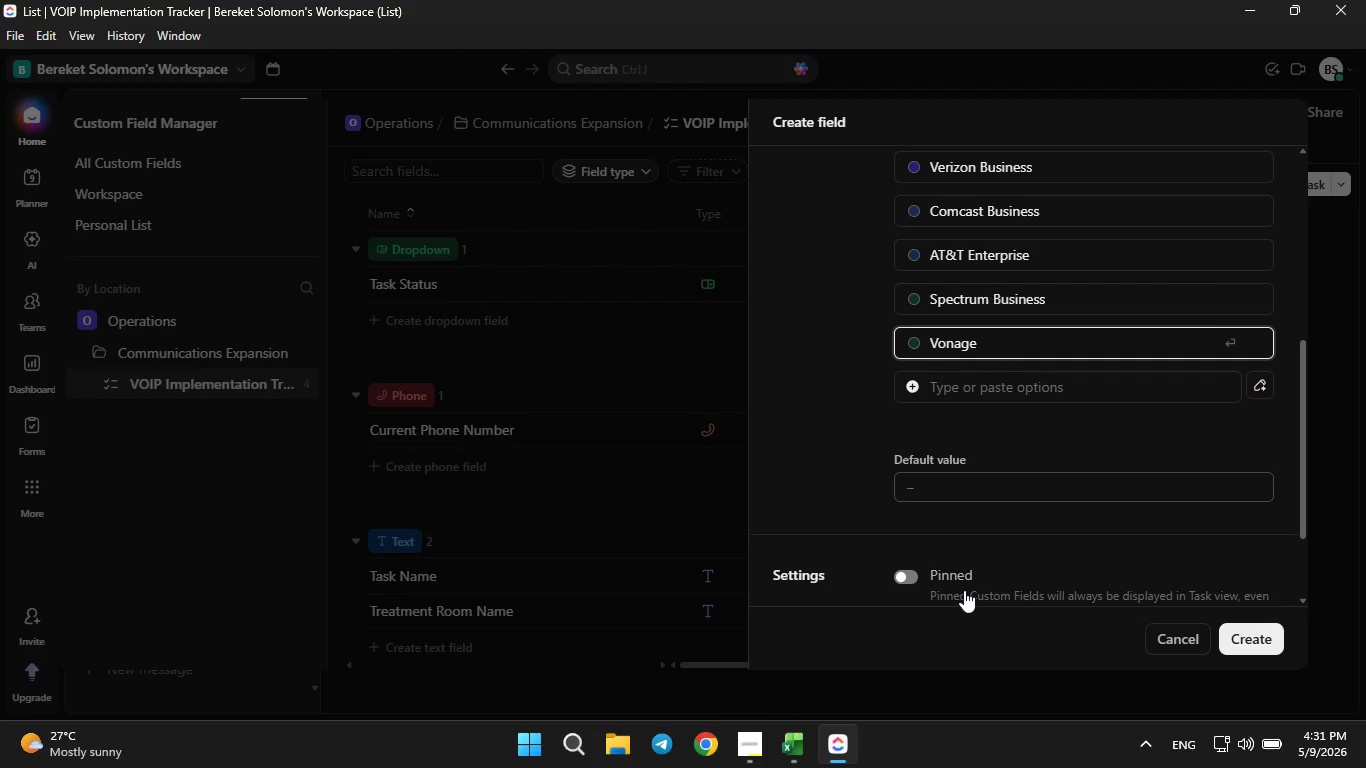 
type( Business)
 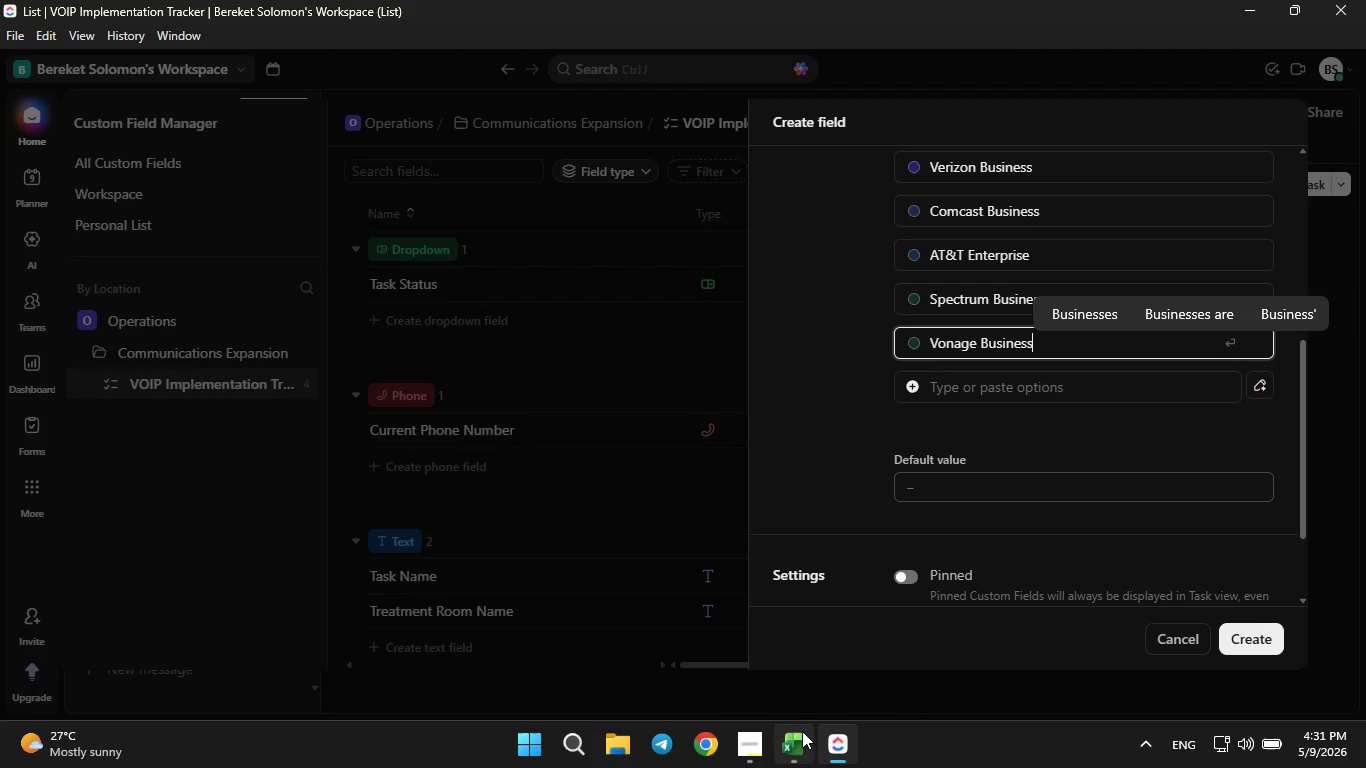 
left_click([802, 731])
 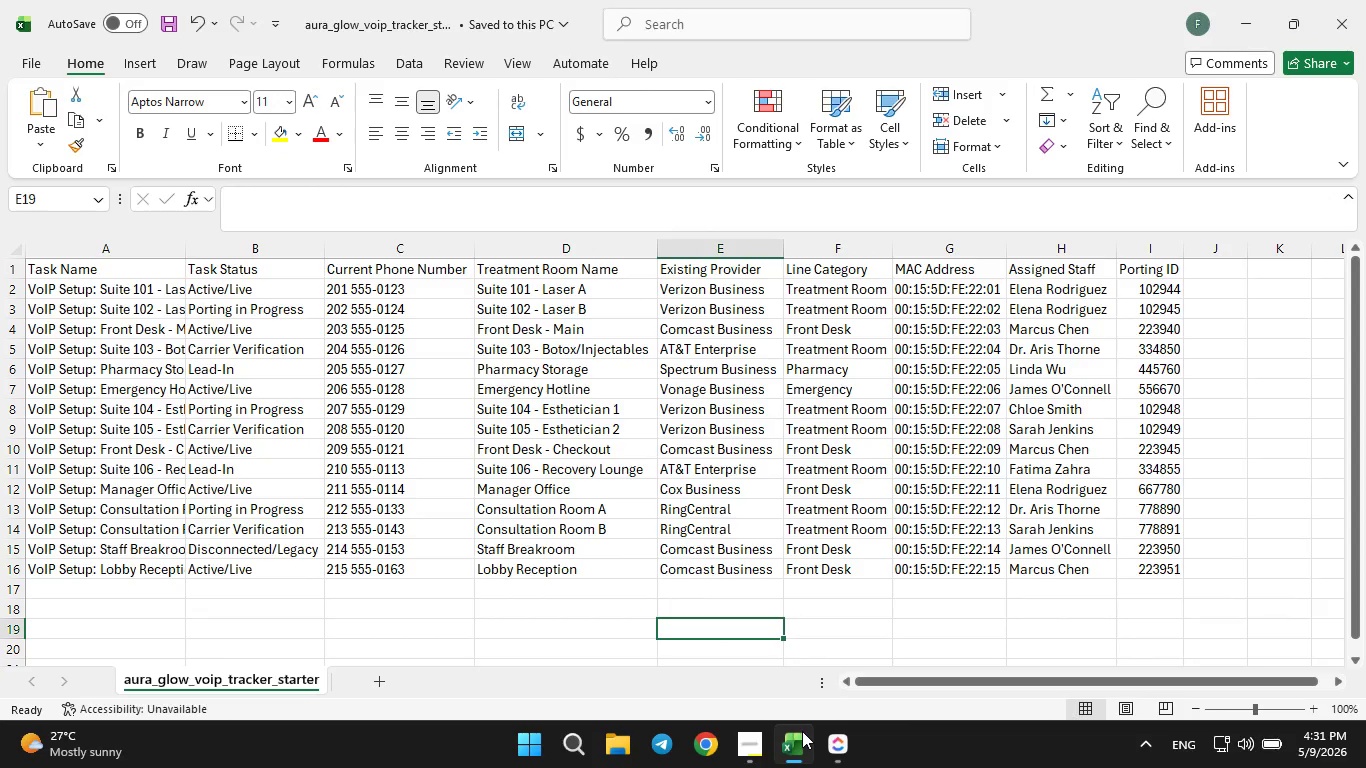 
wait(12.24)
 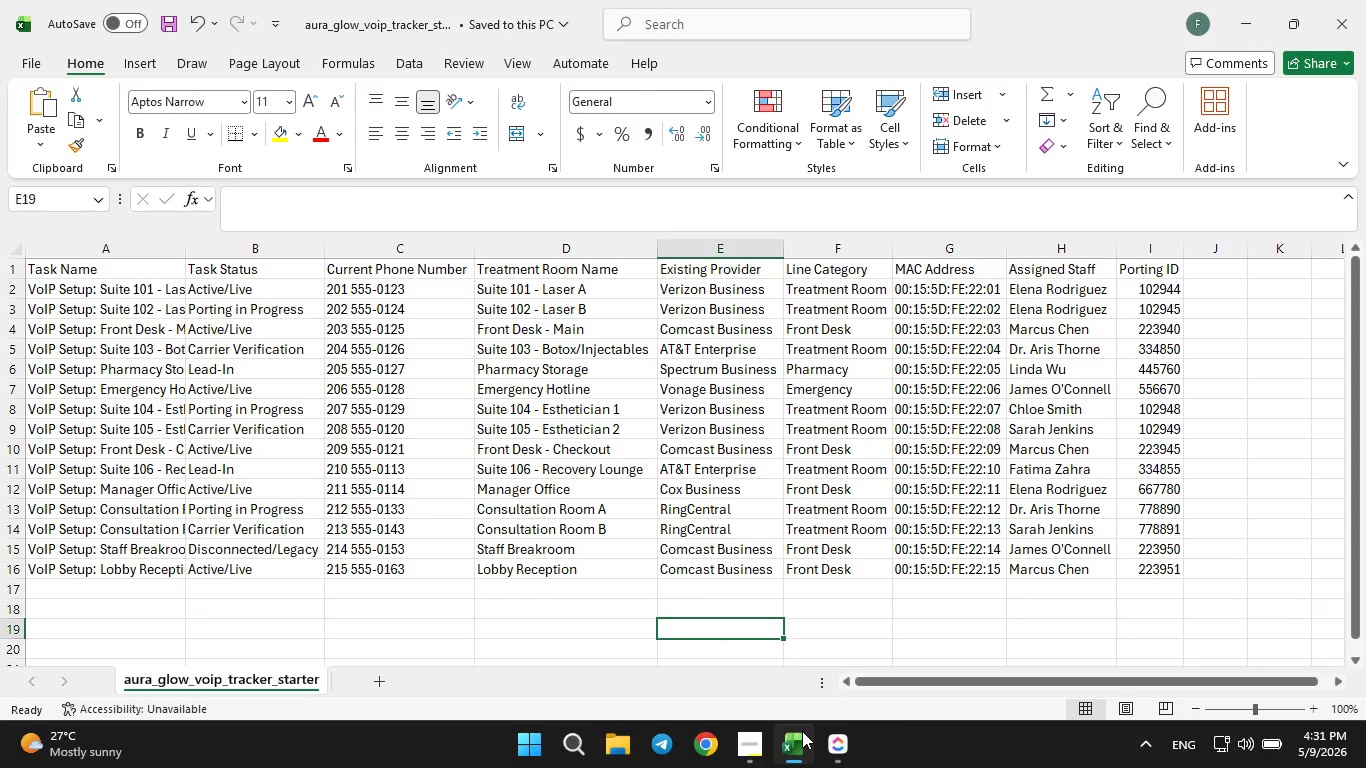 
left_click([802, 731])
 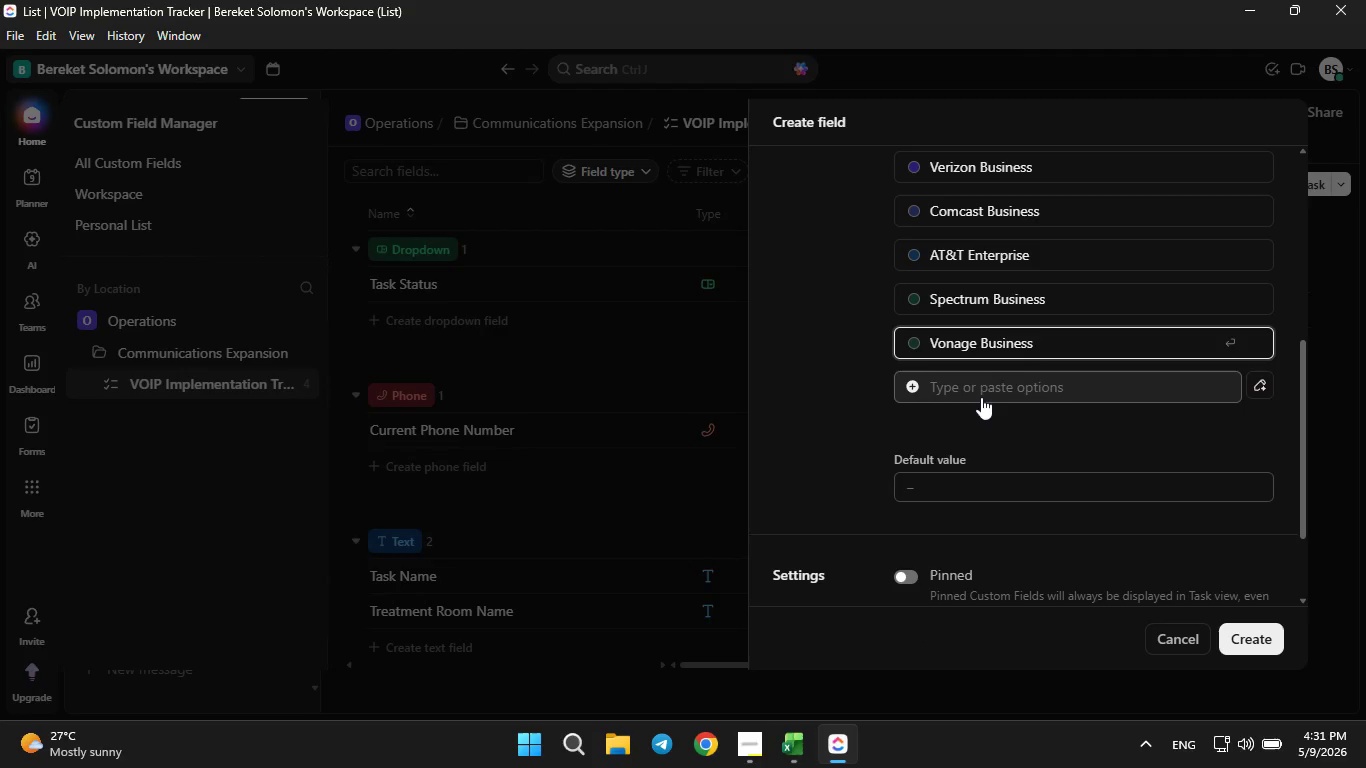 
left_click([978, 390])
 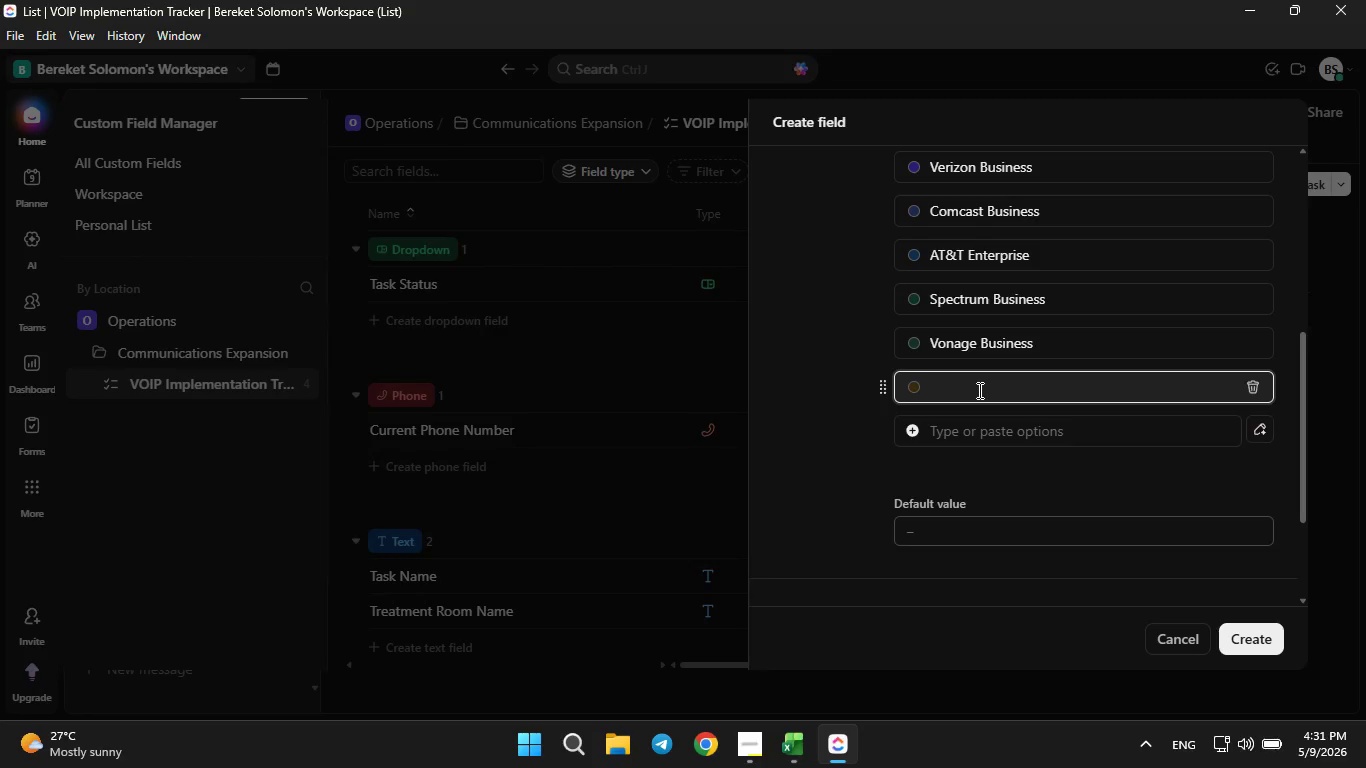 
type(Cox Business)
 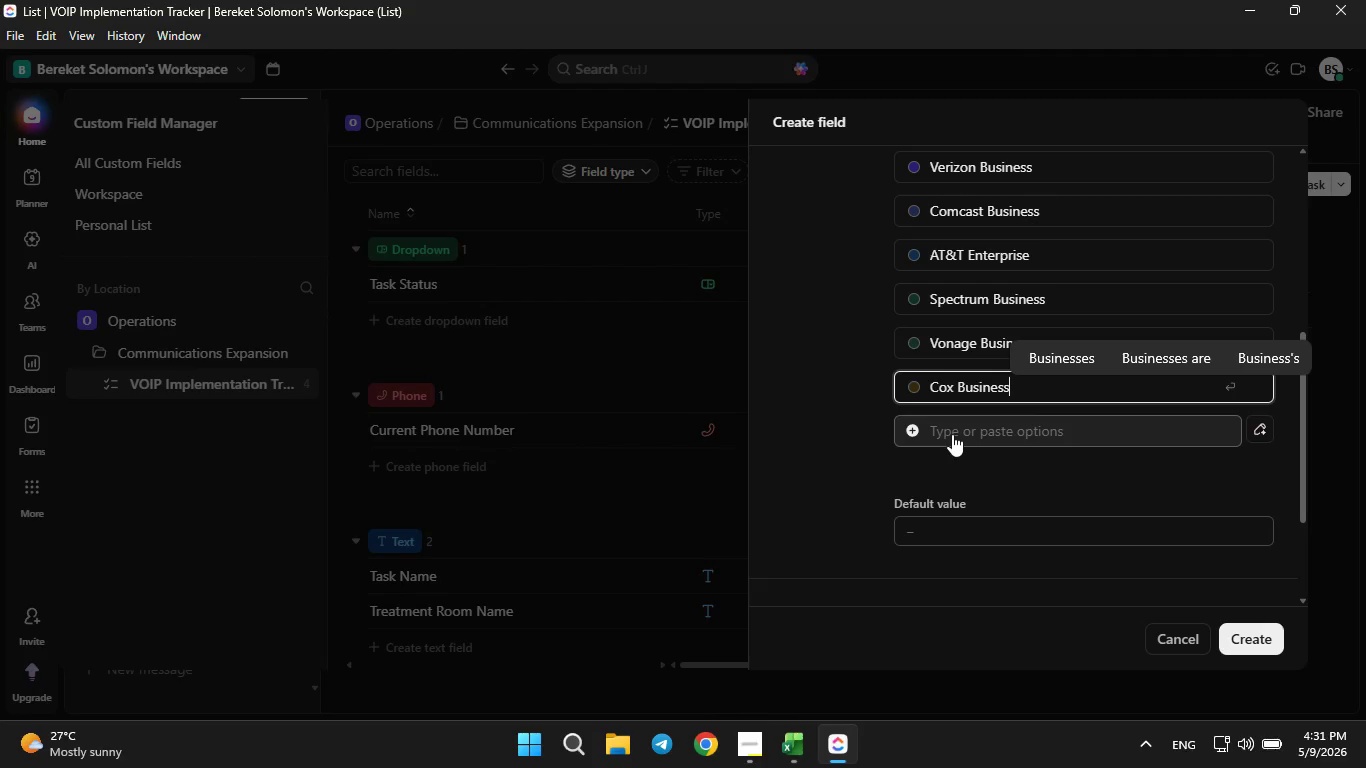 
left_click([952, 434])
 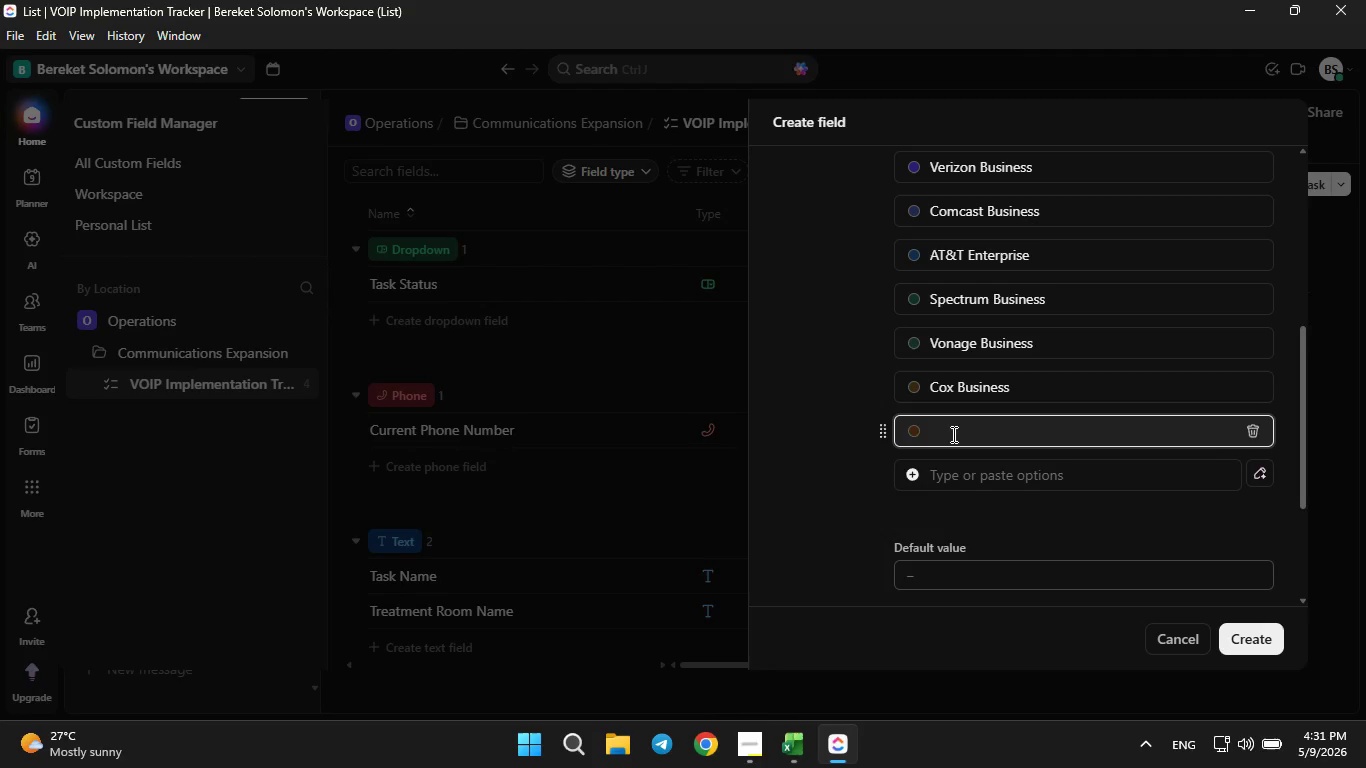 
type(RingCentral)
 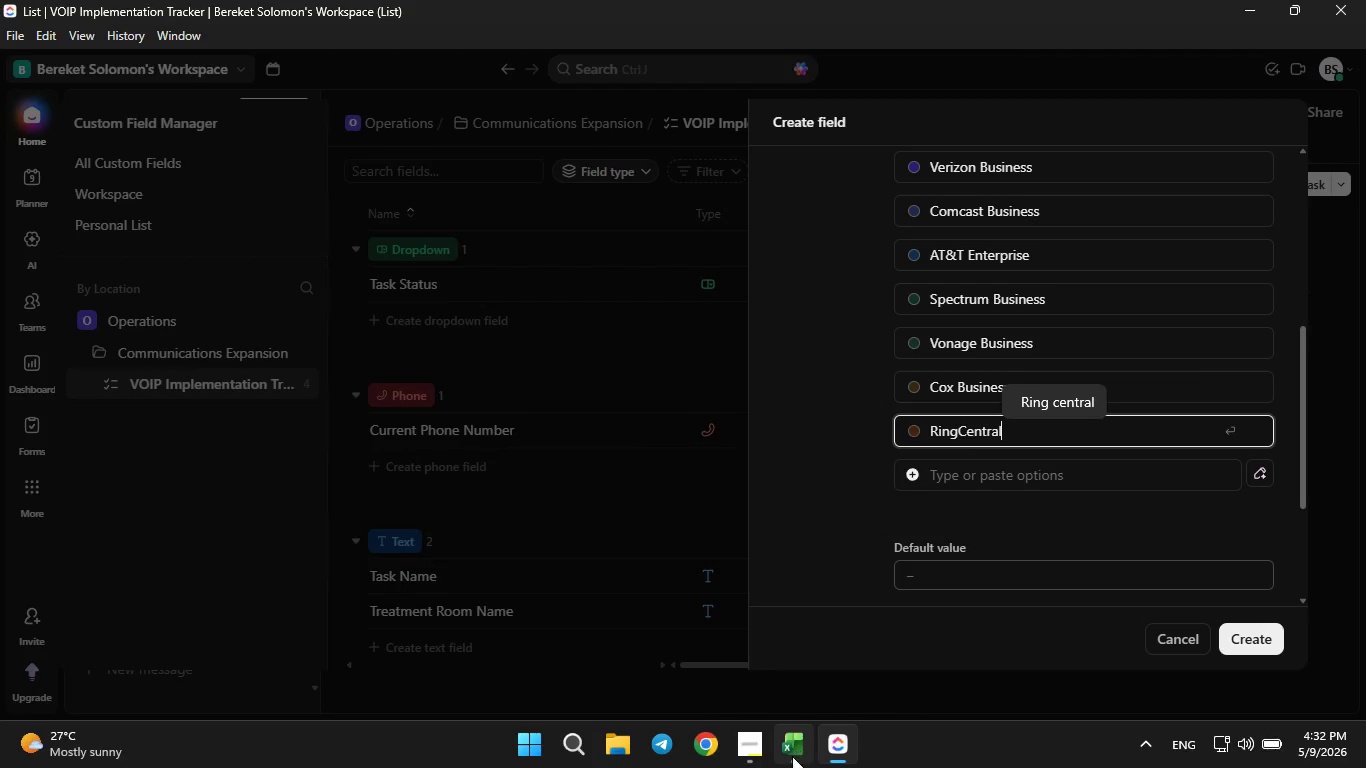 
left_click([792, 756])
 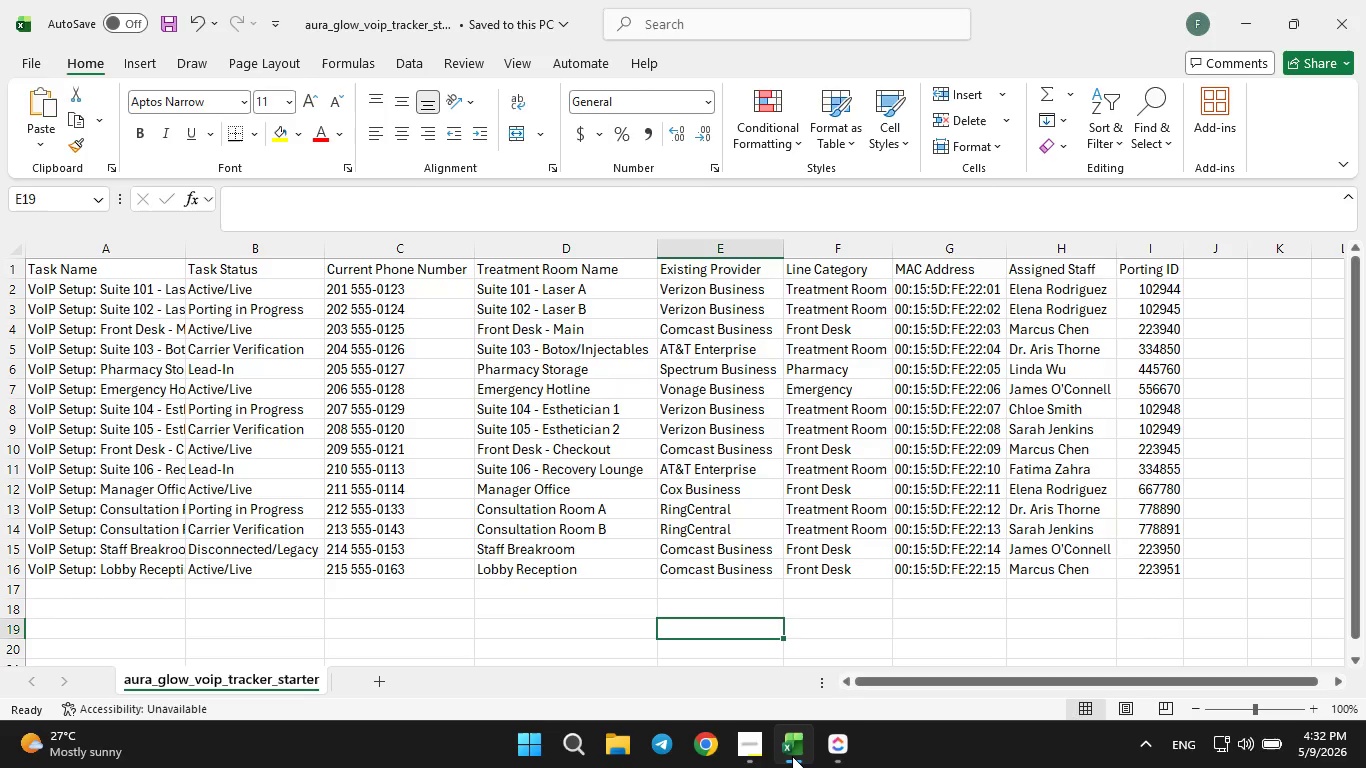 
left_click([792, 756])
 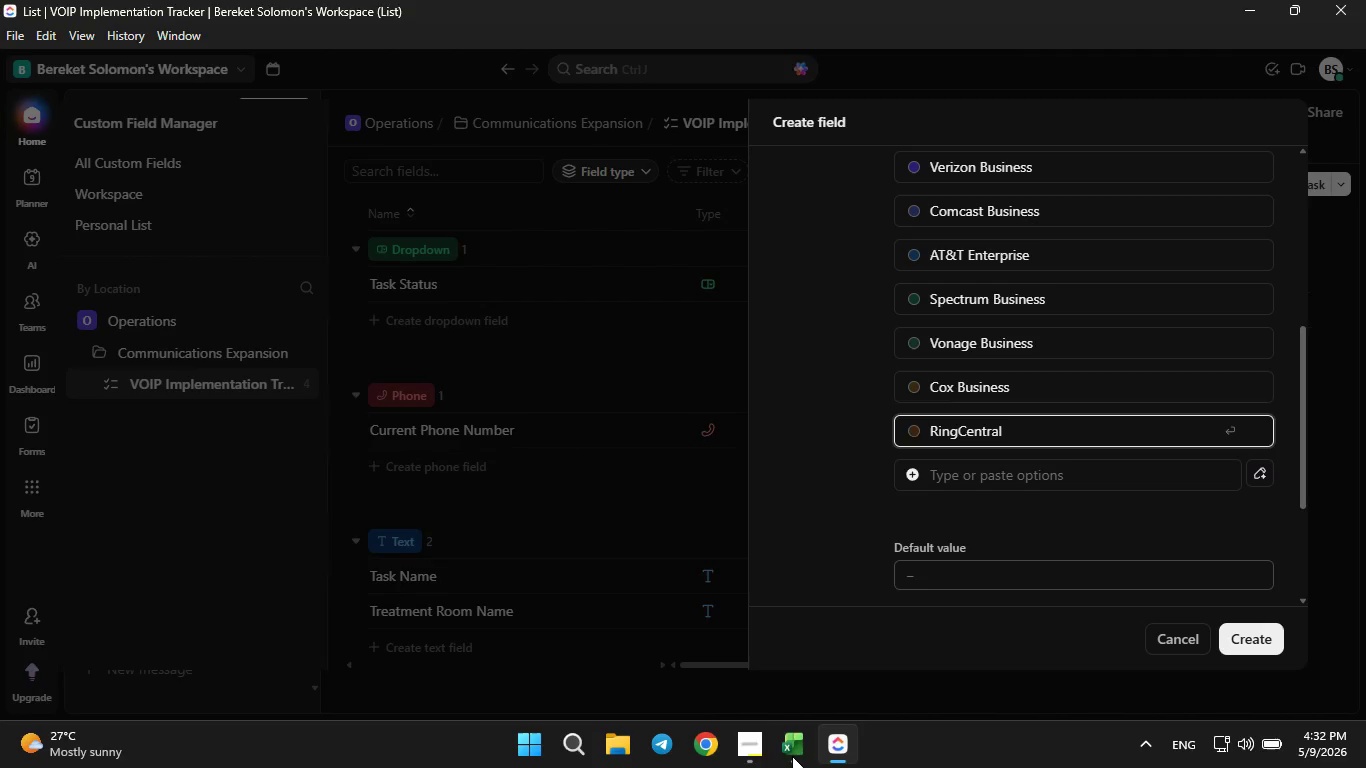 
left_click([792, 756])
 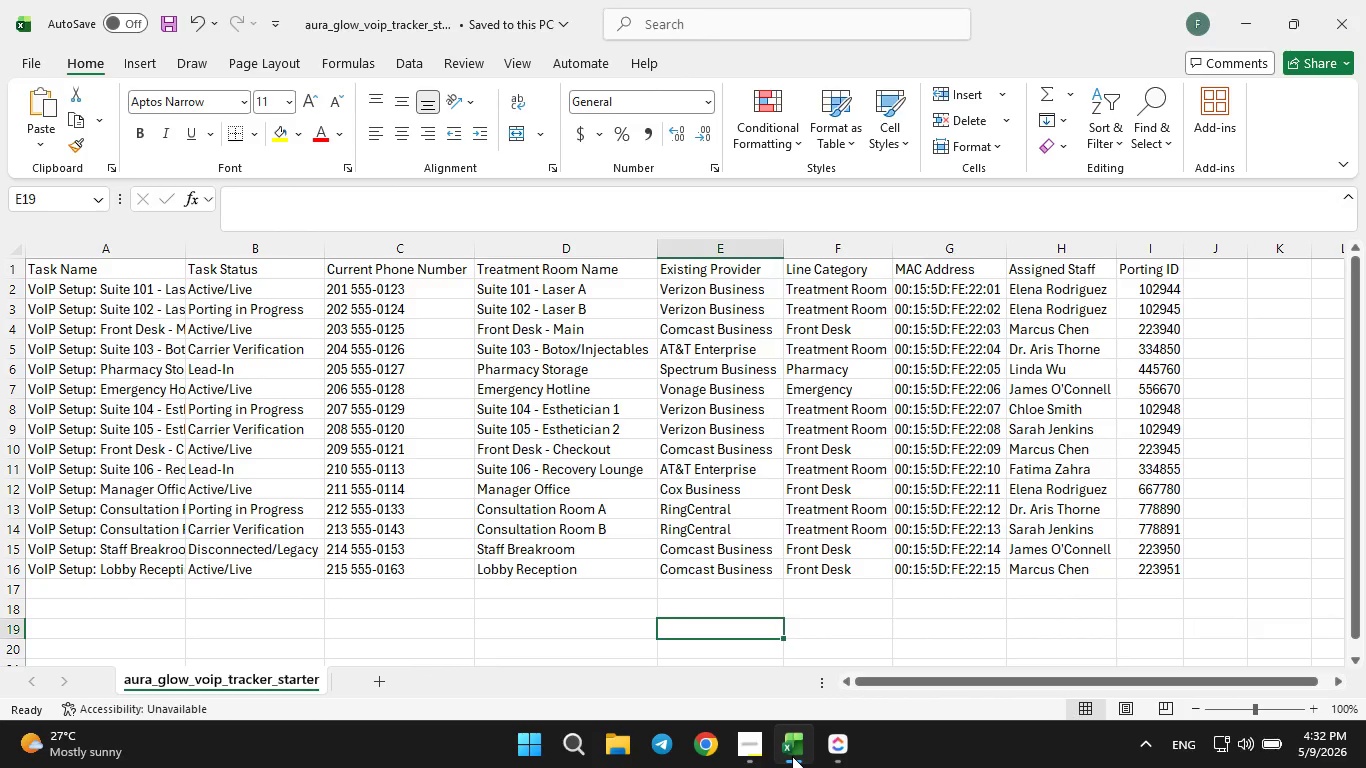 
left_click([792, 756])
 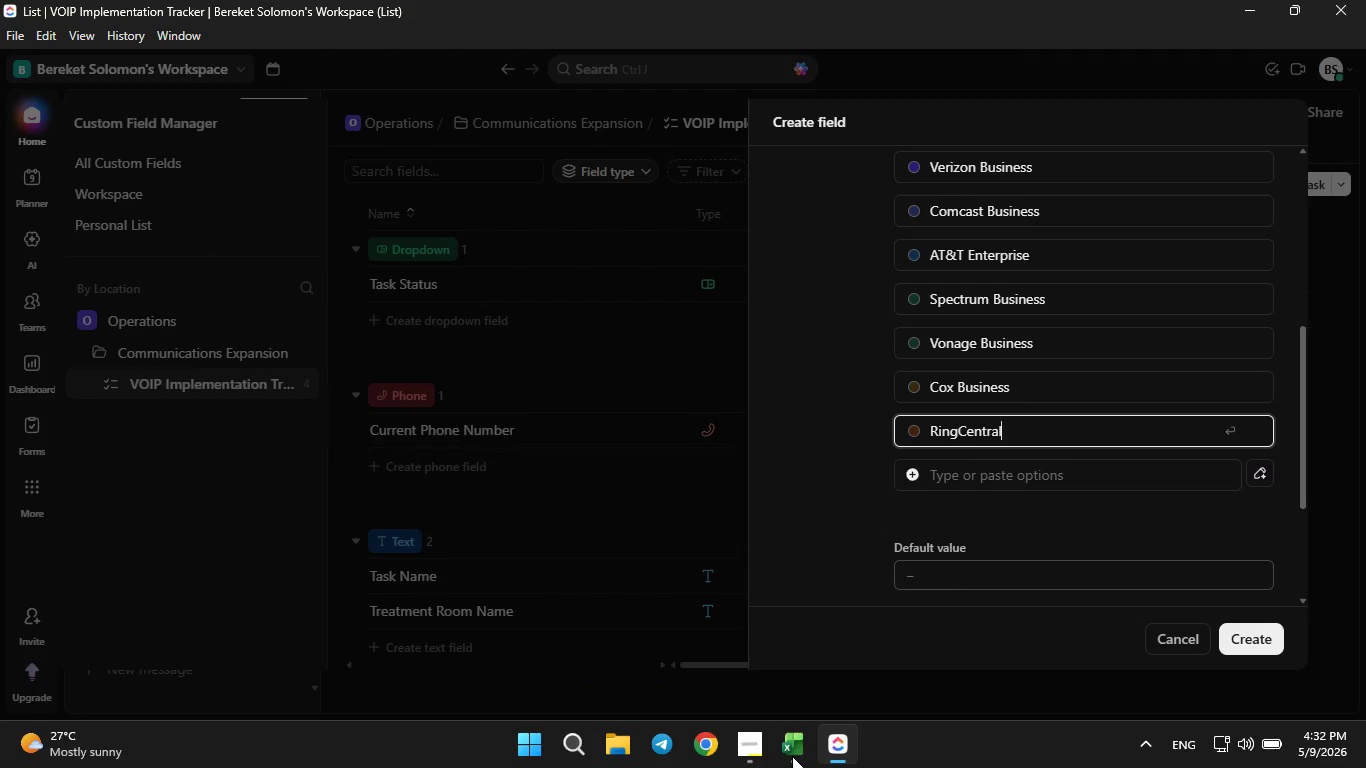 
left_click([792, 756])
 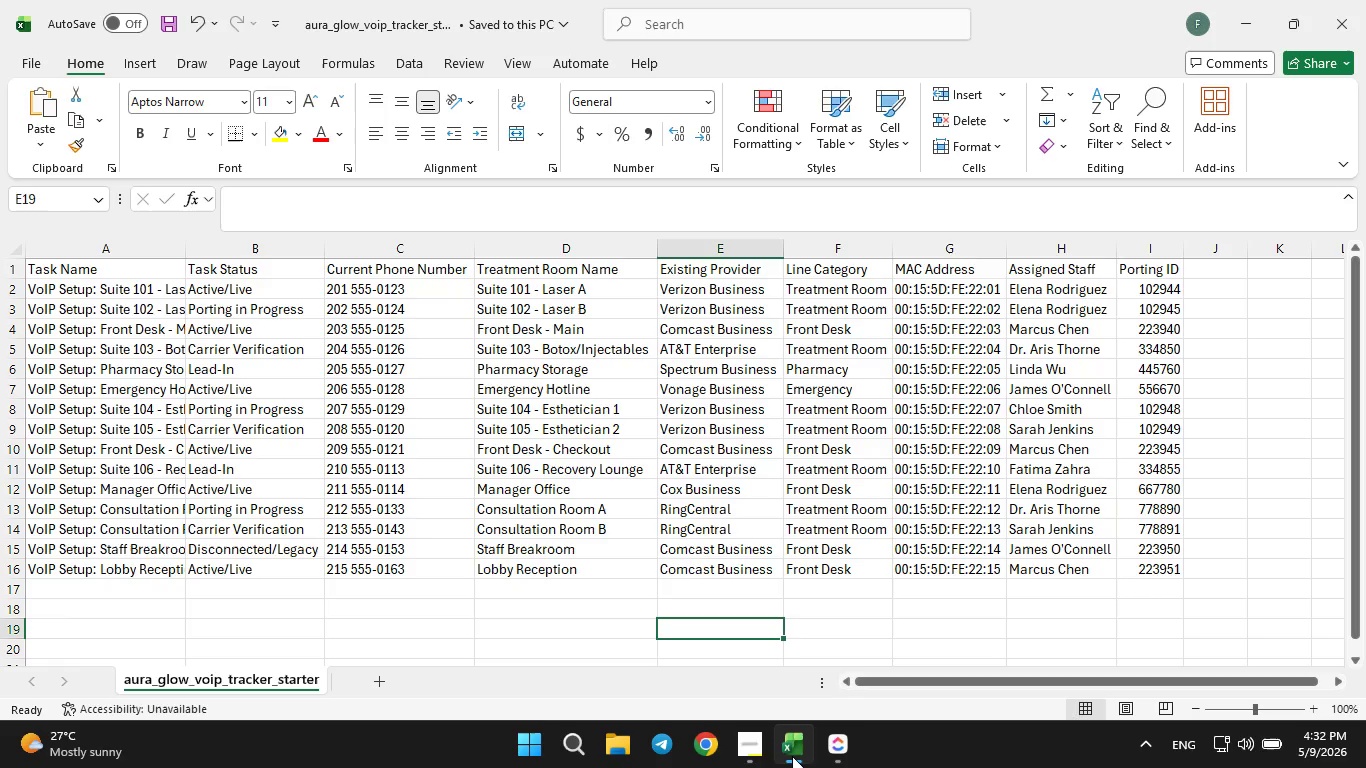 
left_click([792, 756])
 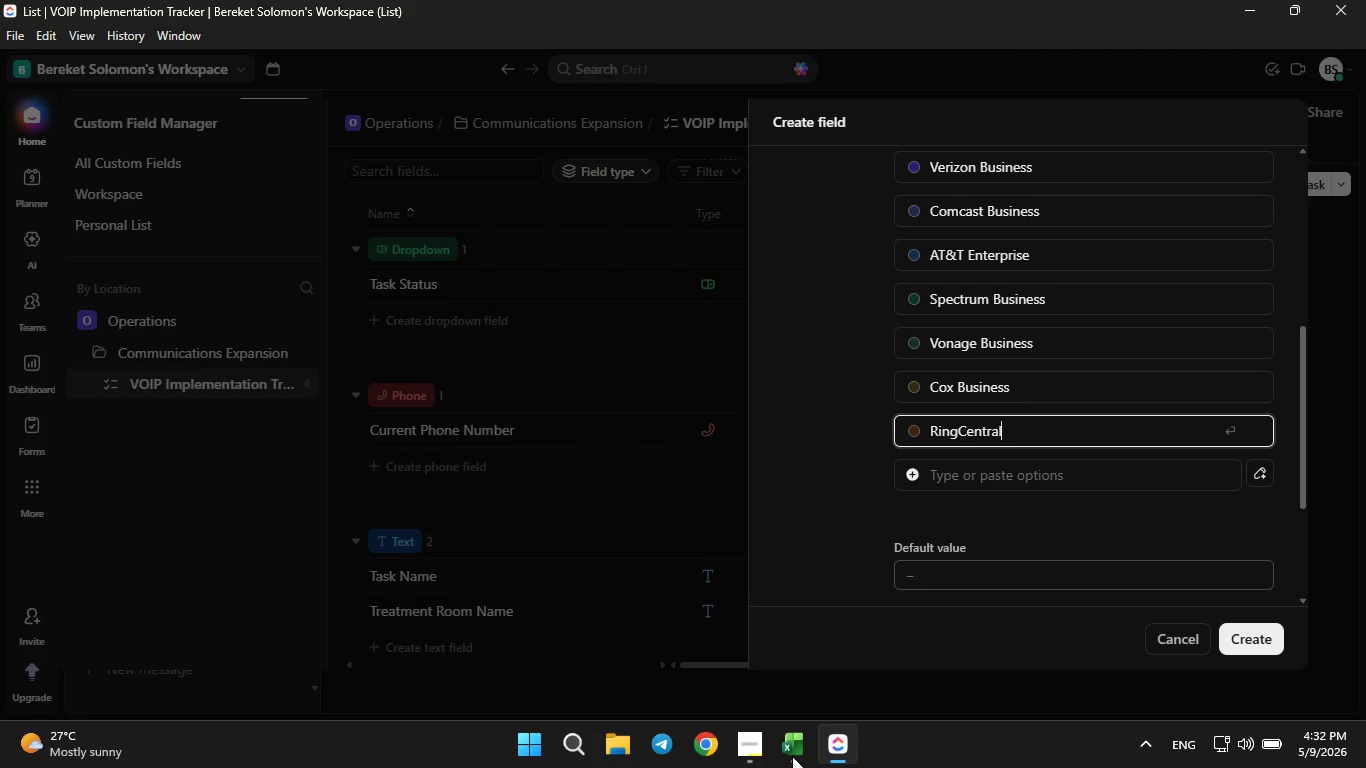 
left_click([792, 756])
 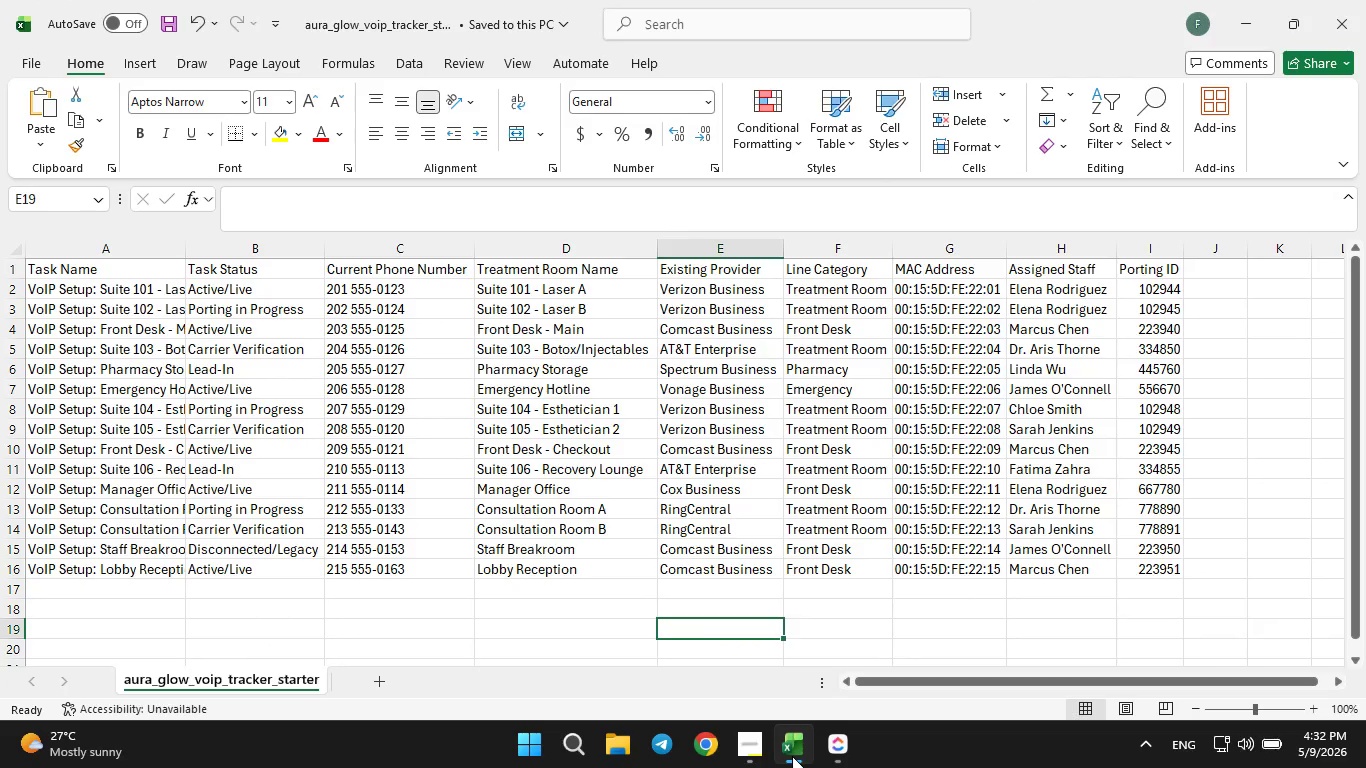 
left_click([792, 756])
 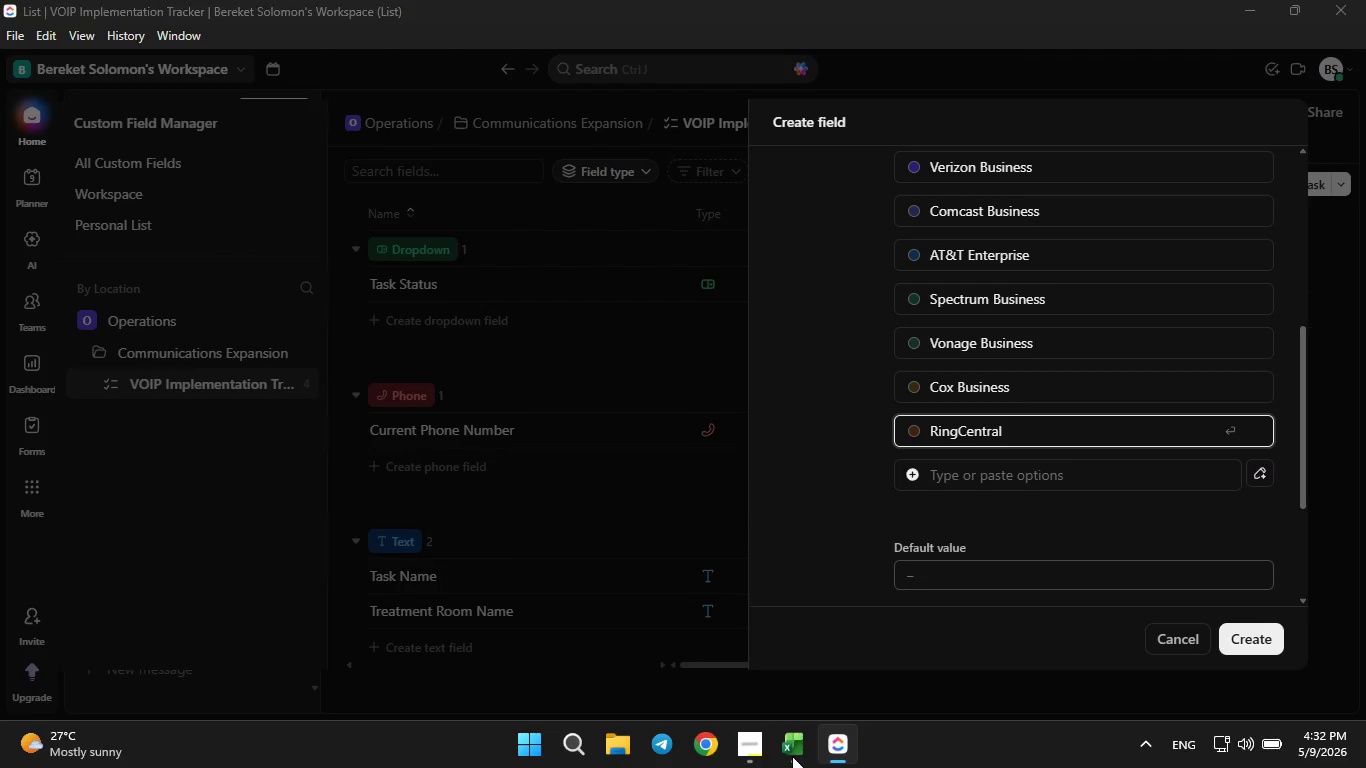 
left_click([792, 756])
 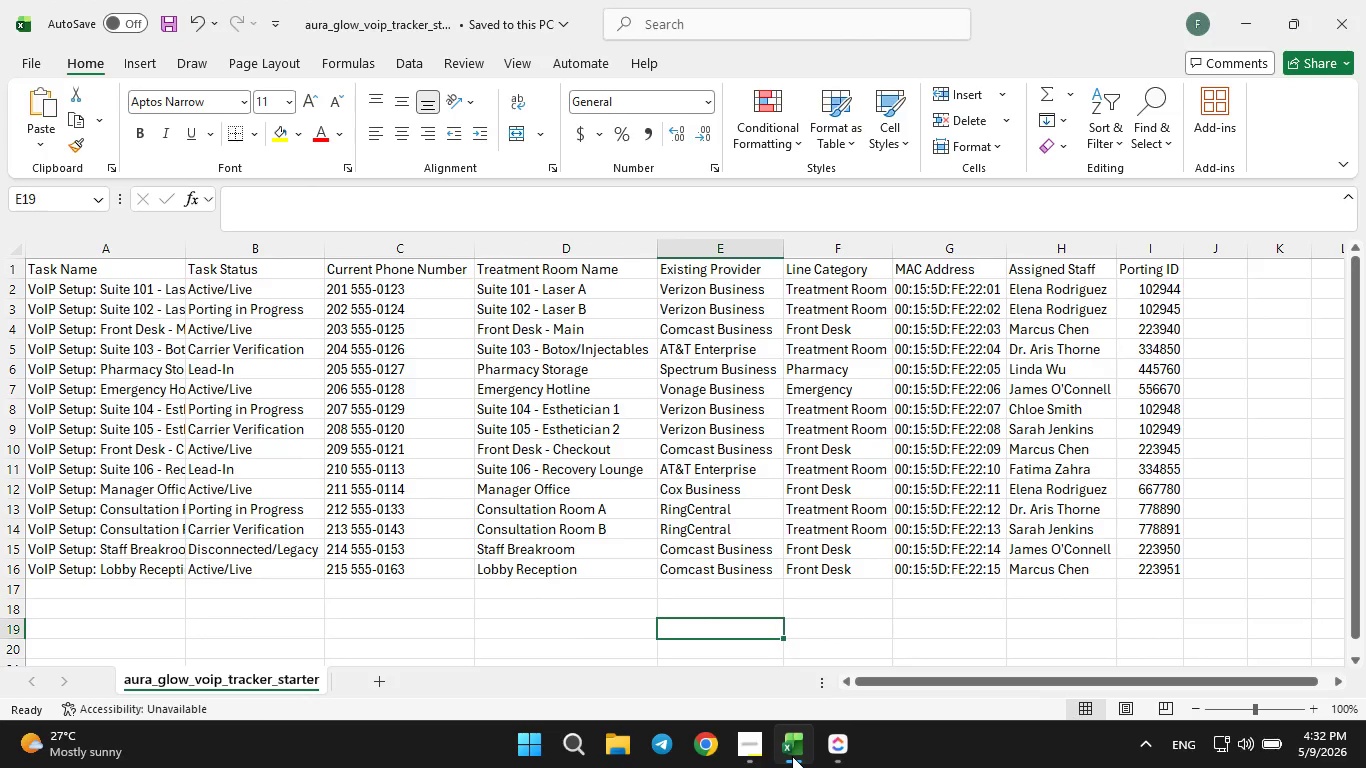 
left_click([792, 756])
 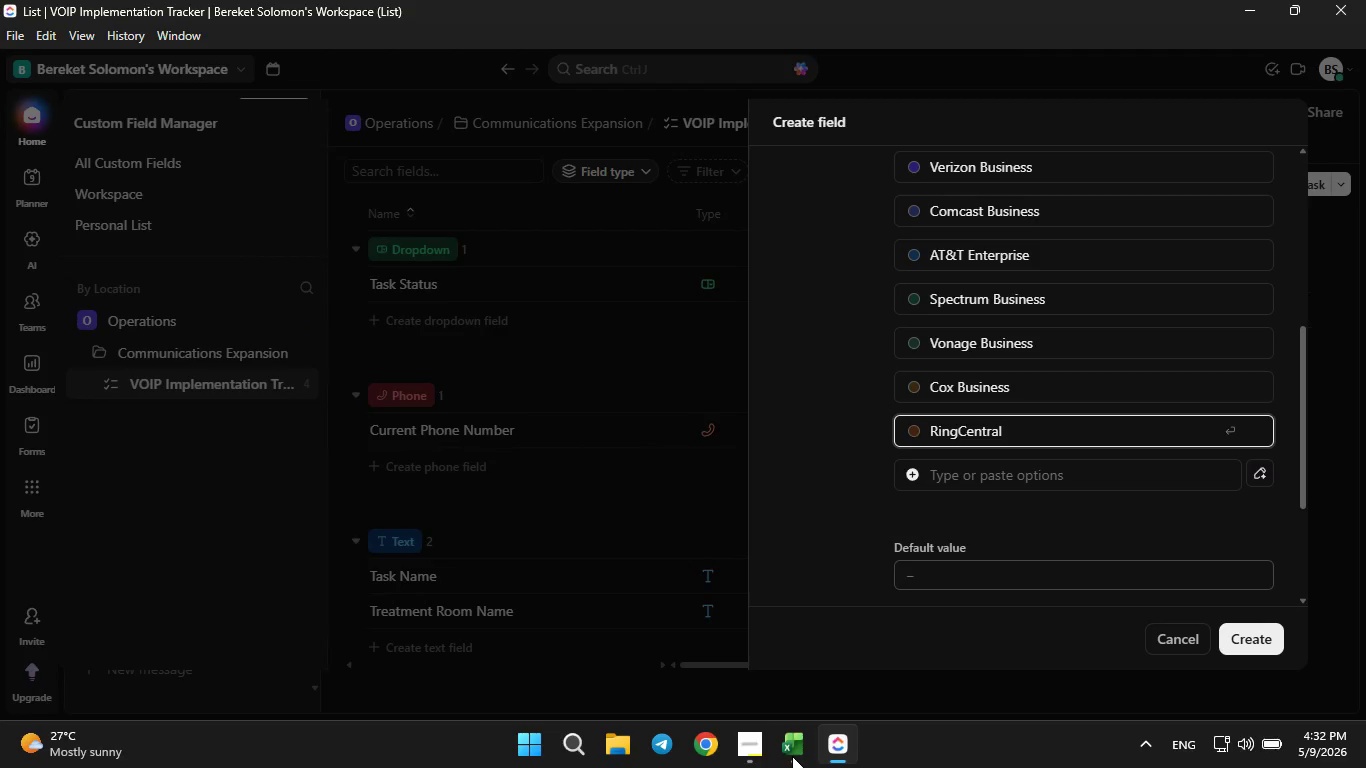 
left_click([792, 756])
 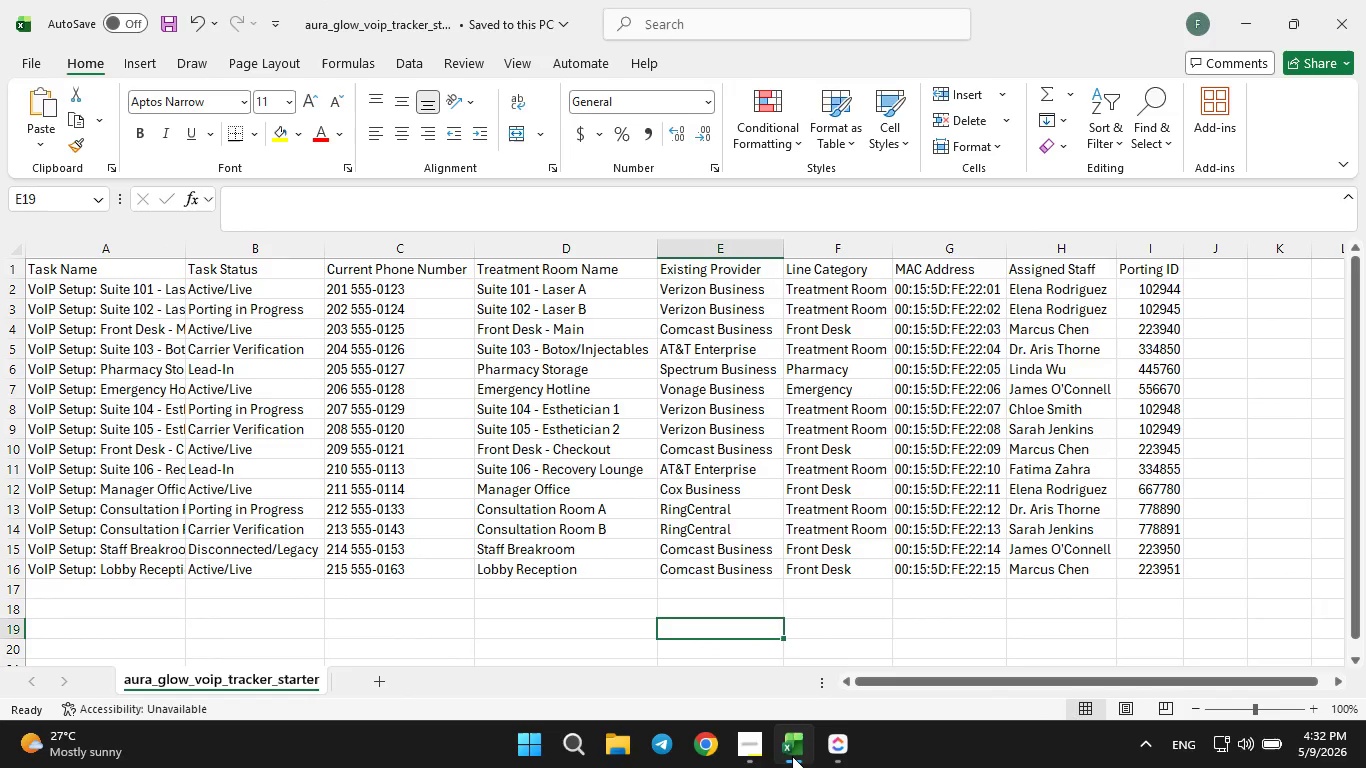 
left_click([792, 756])
 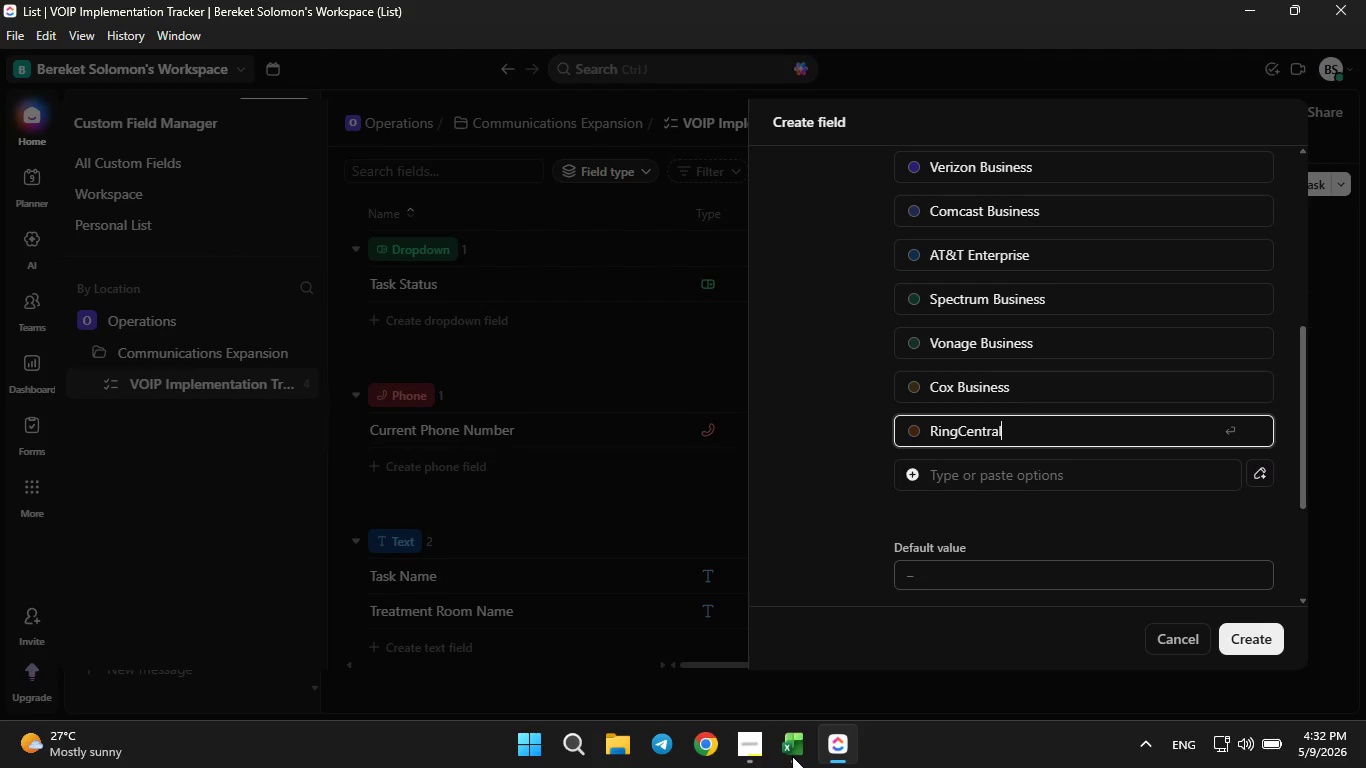 
left_click([792, 756])
 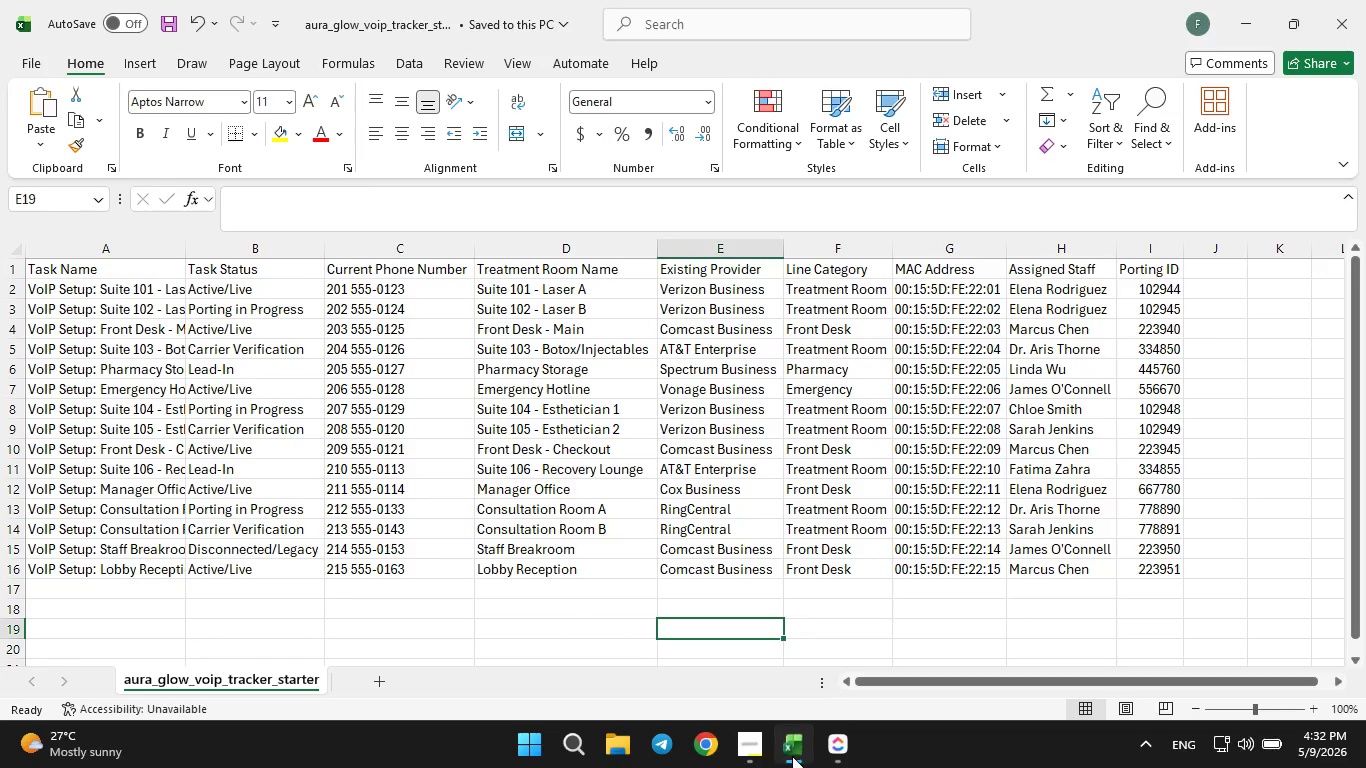 
left_click([792, 756])
 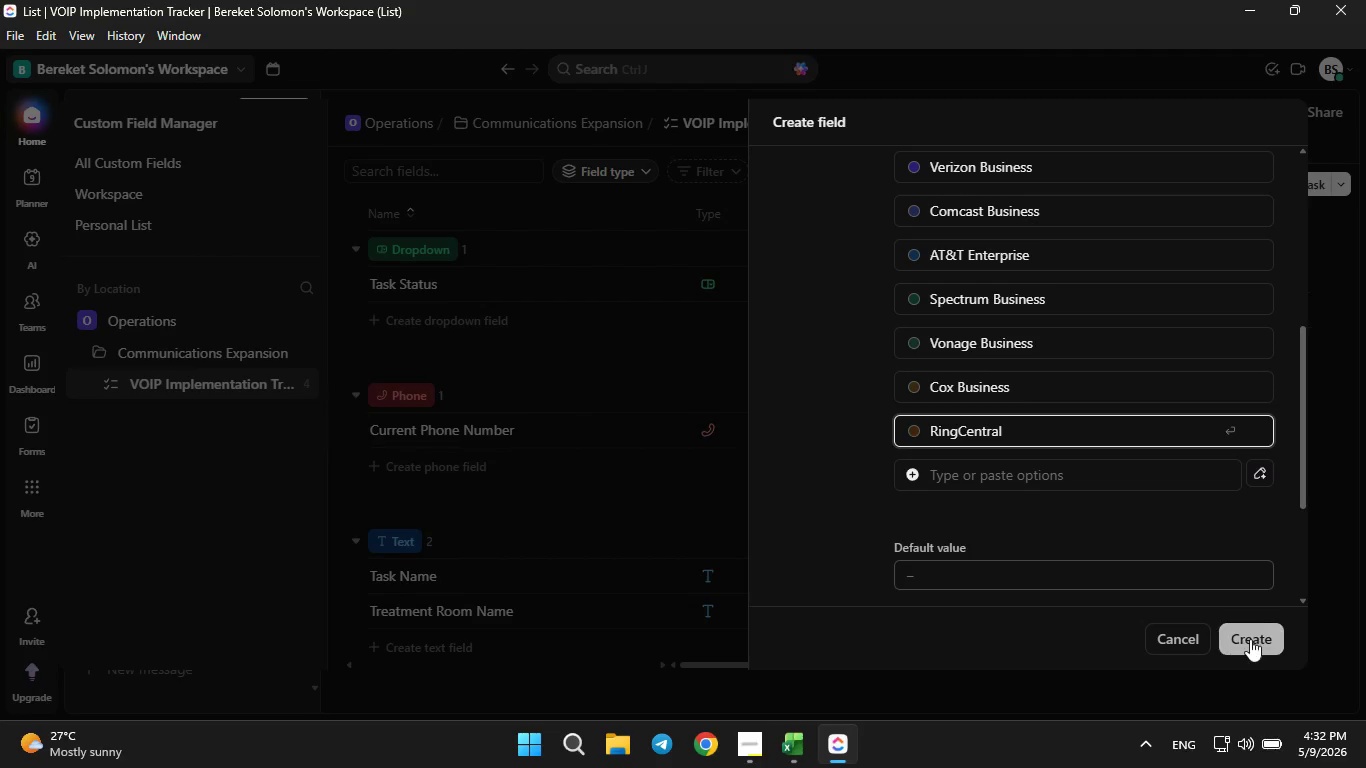 
left_click([1250, 639])
 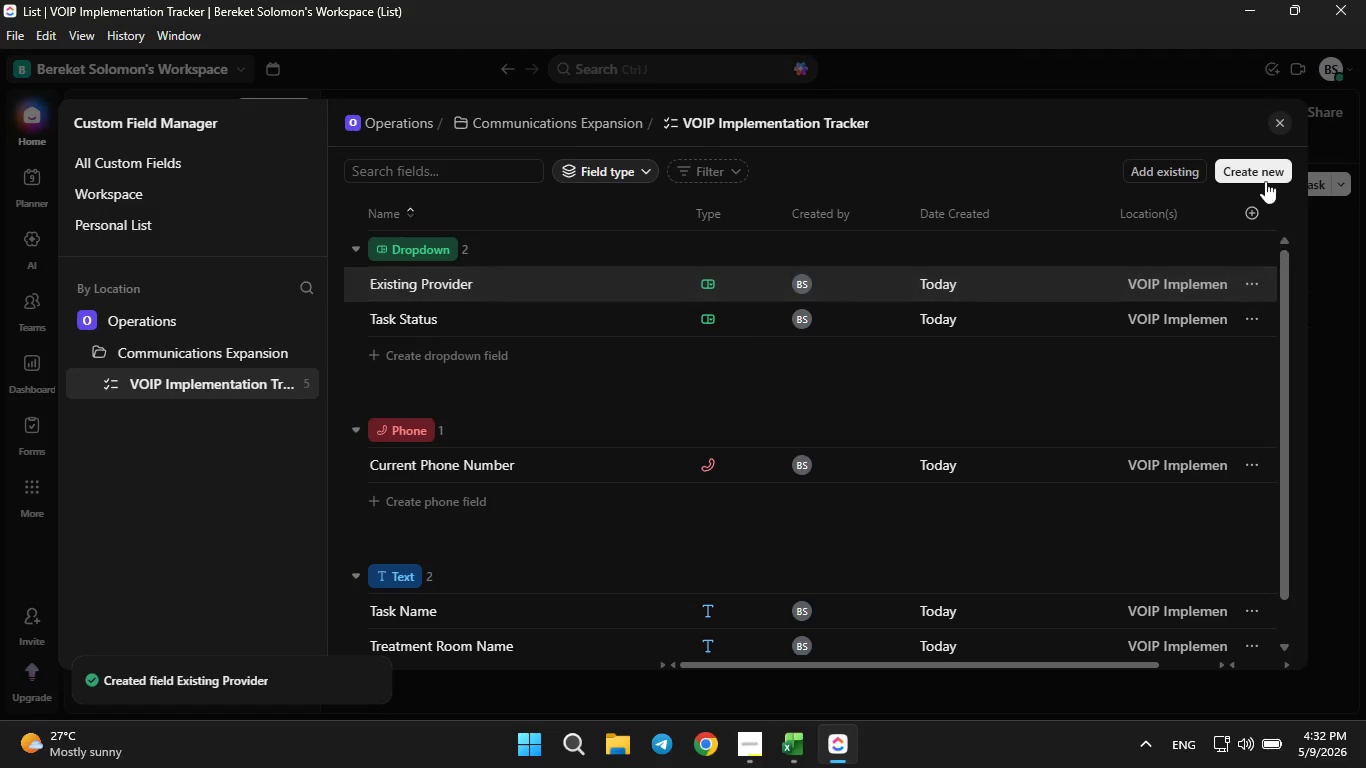 
left_click([1249, 162])
 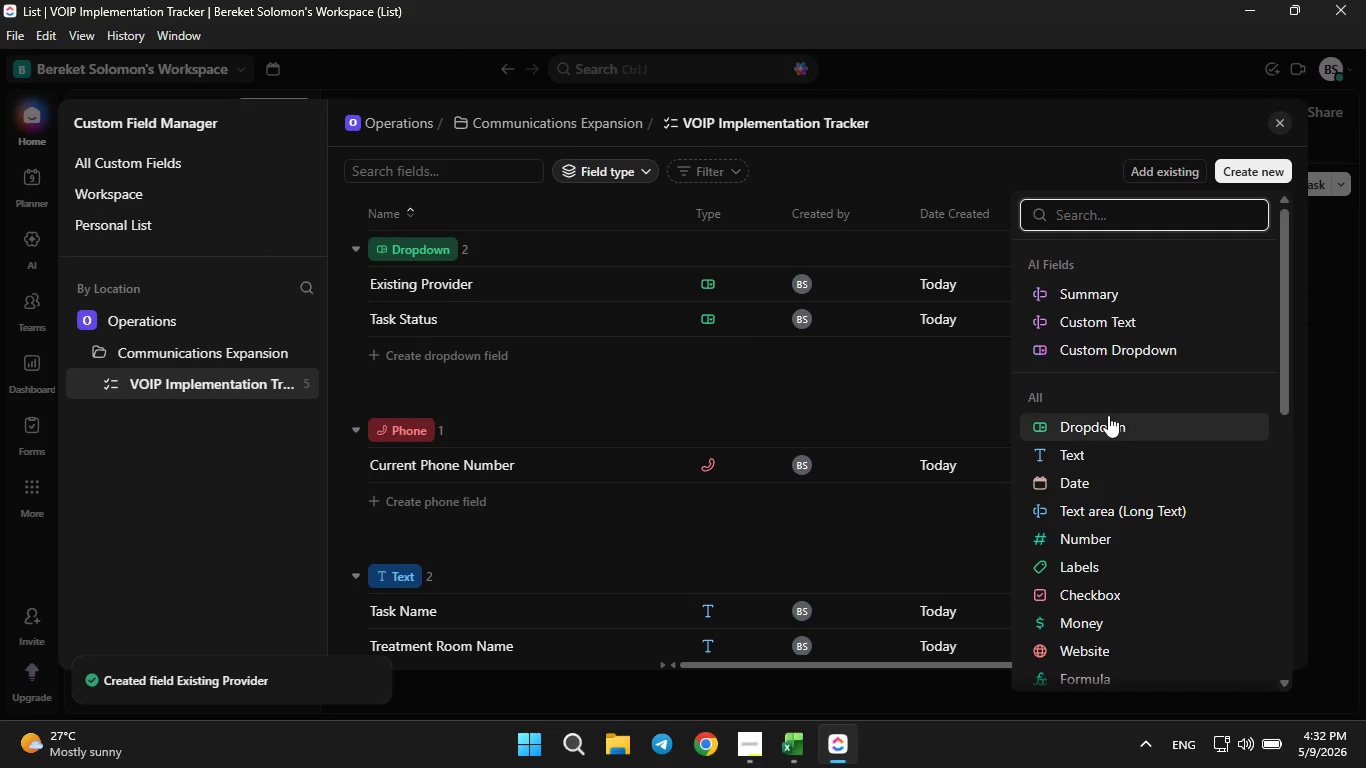 
left_click([1108, 415])
 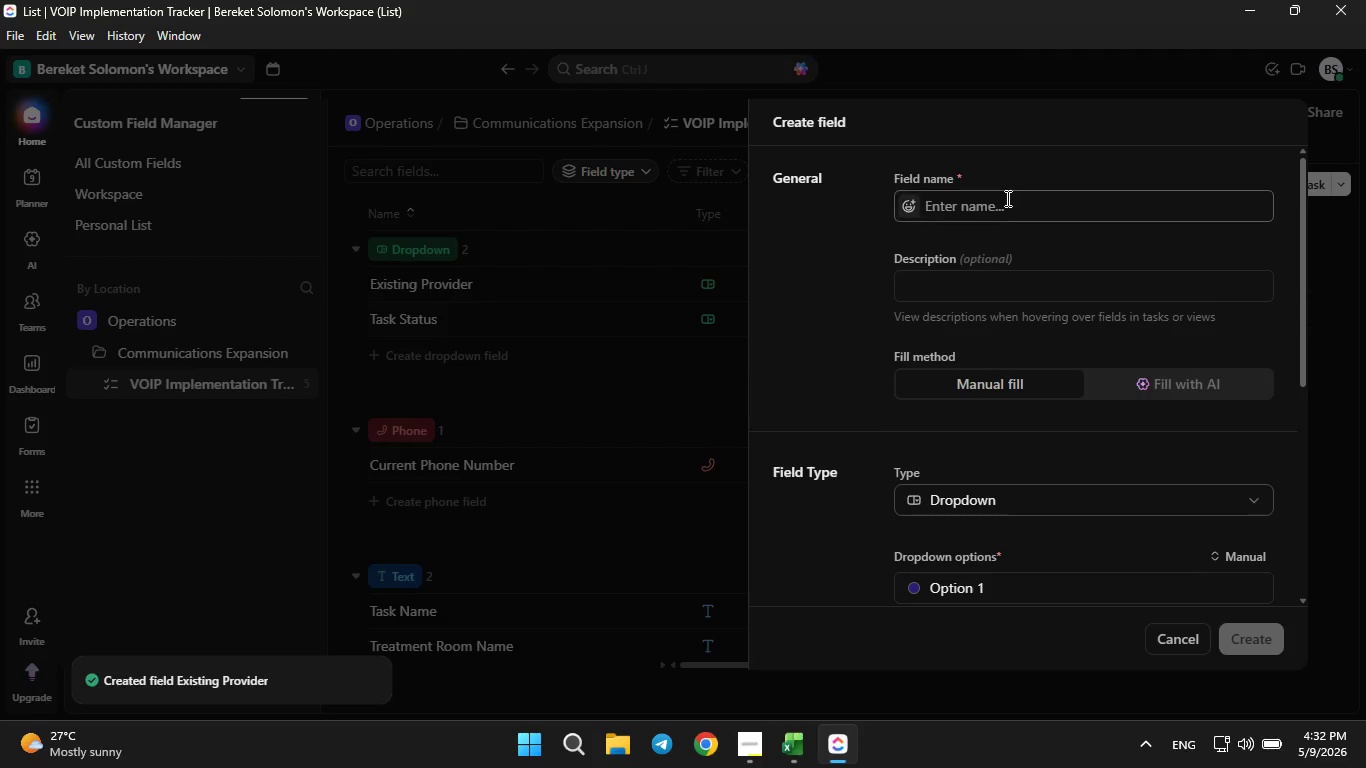 
left_click([1005, 198])
 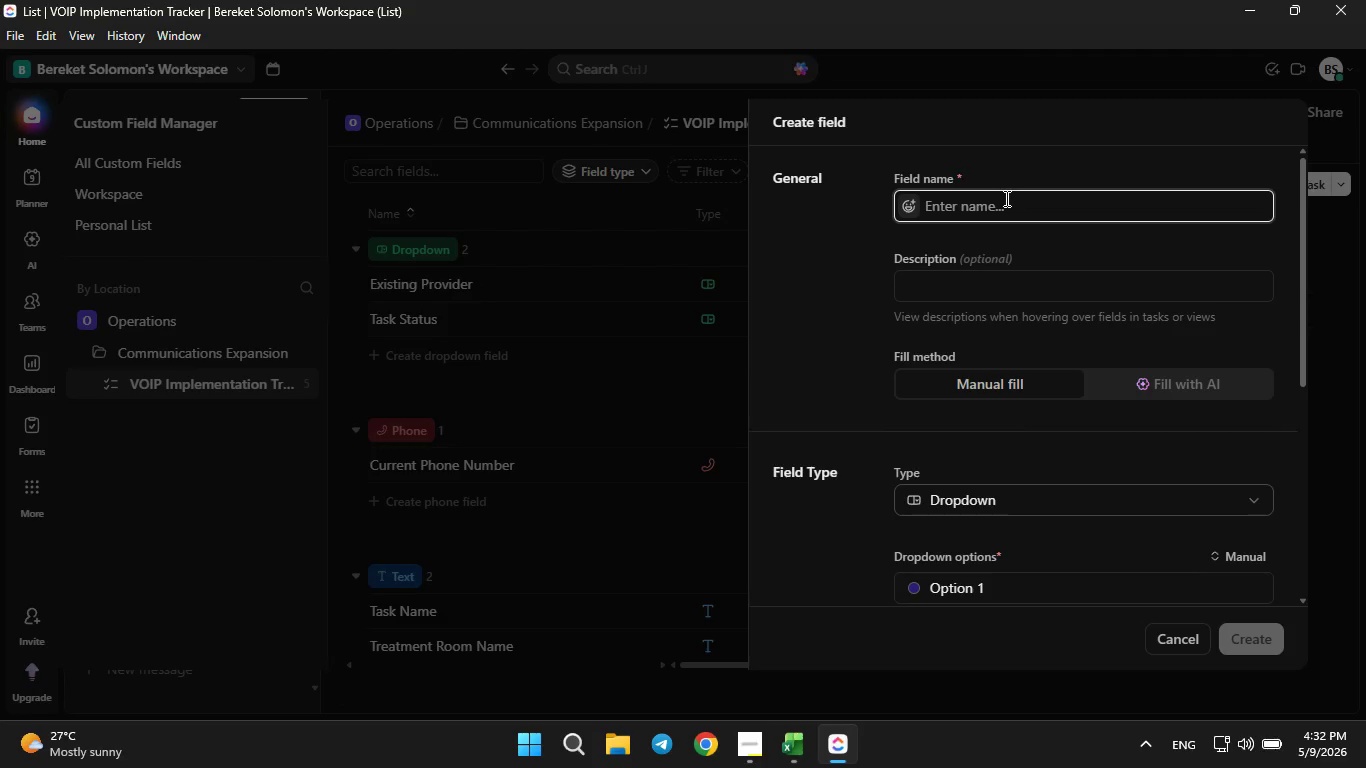 
type(Line Category)
 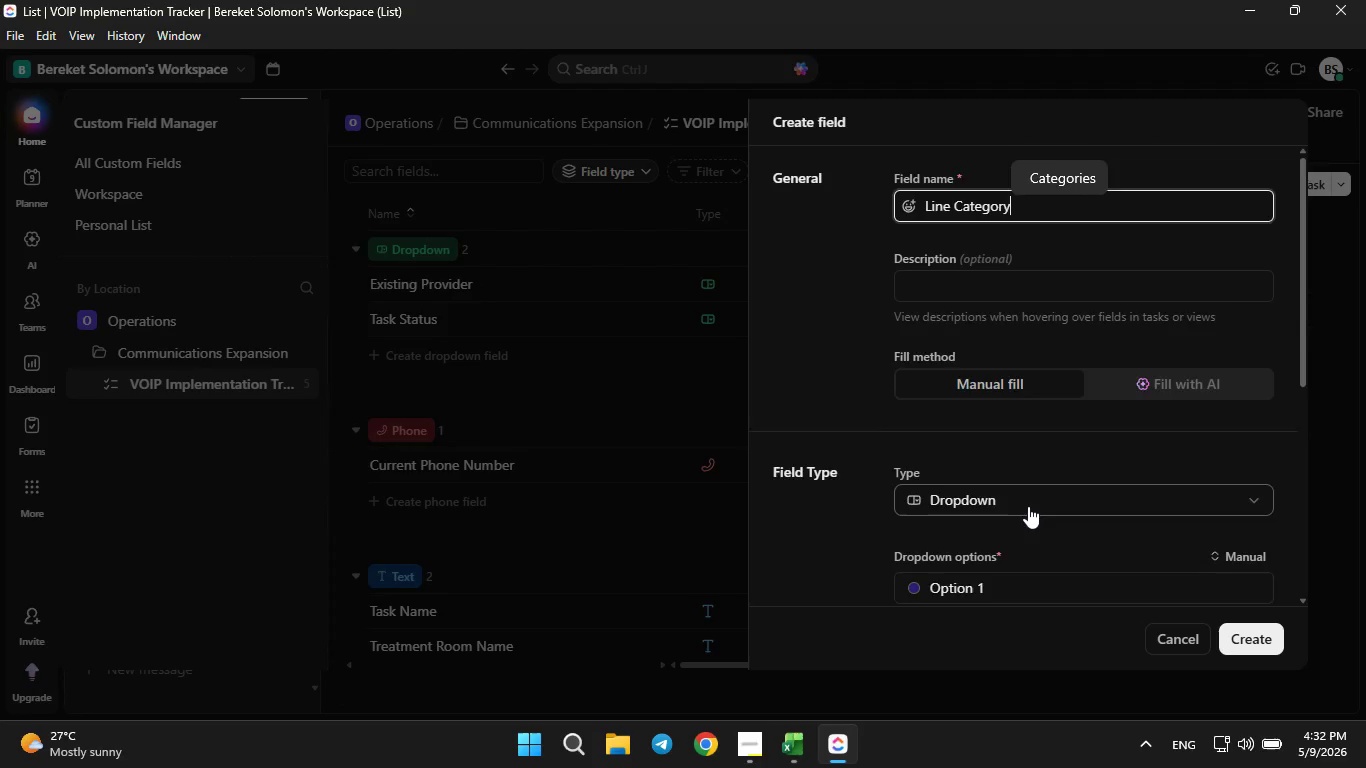 
scroll: coordinate [1028, 506], scroll_direction: down, amount: 1.0
 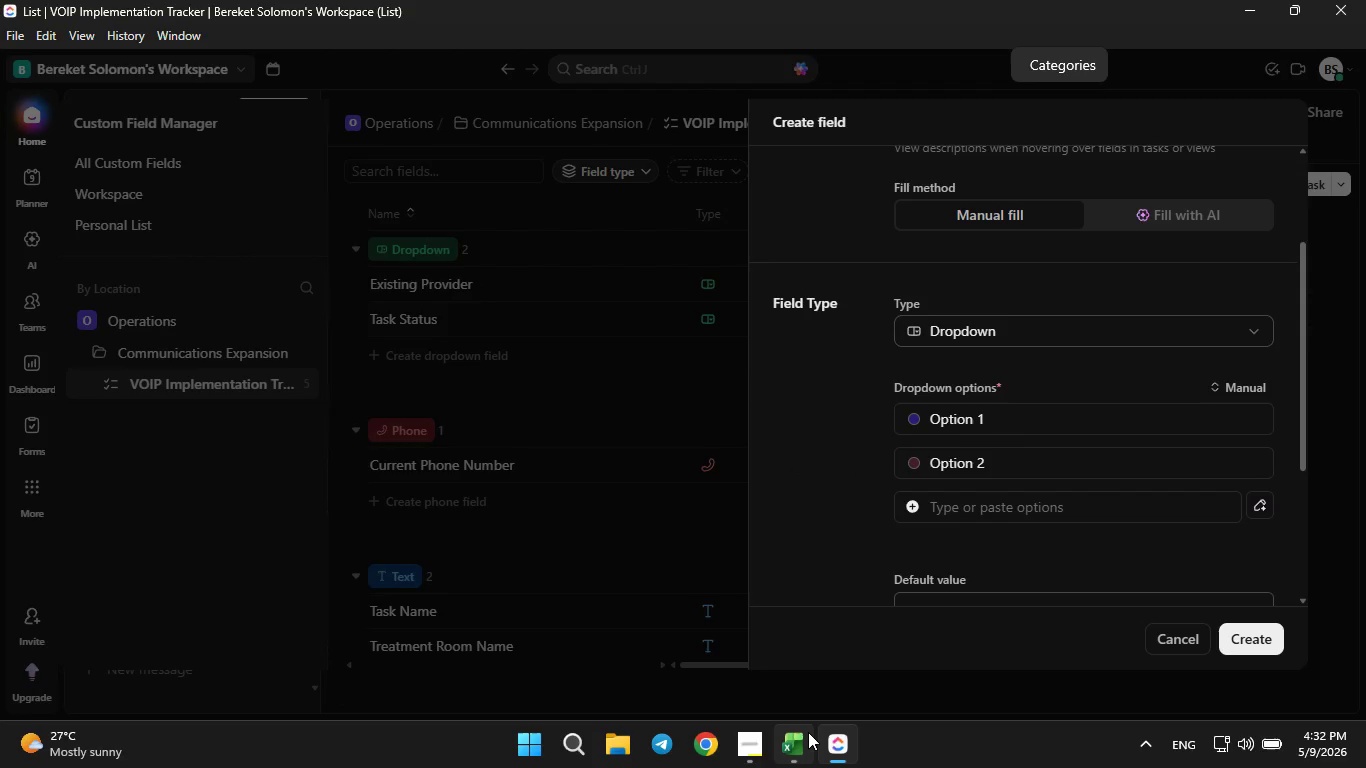 
left_click([808, 732])
 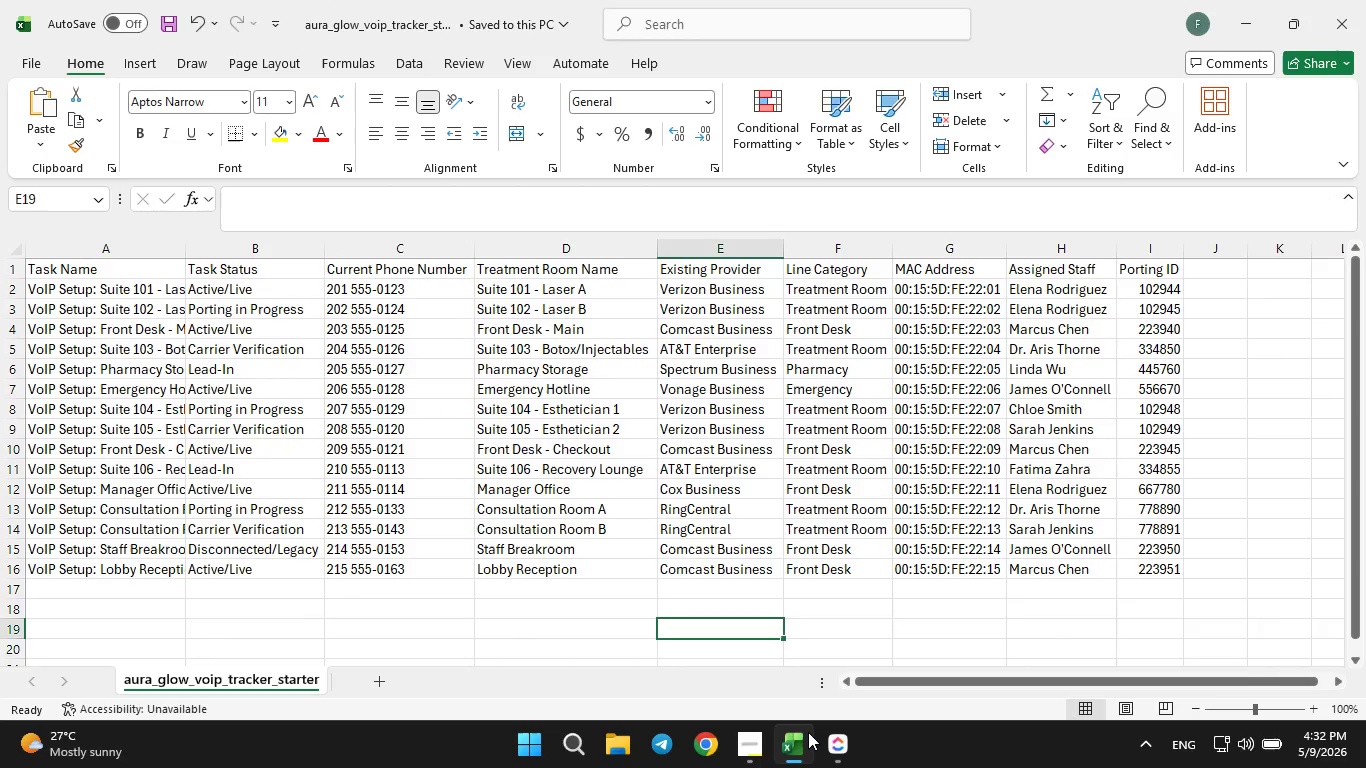 
left_click([808, 732])
 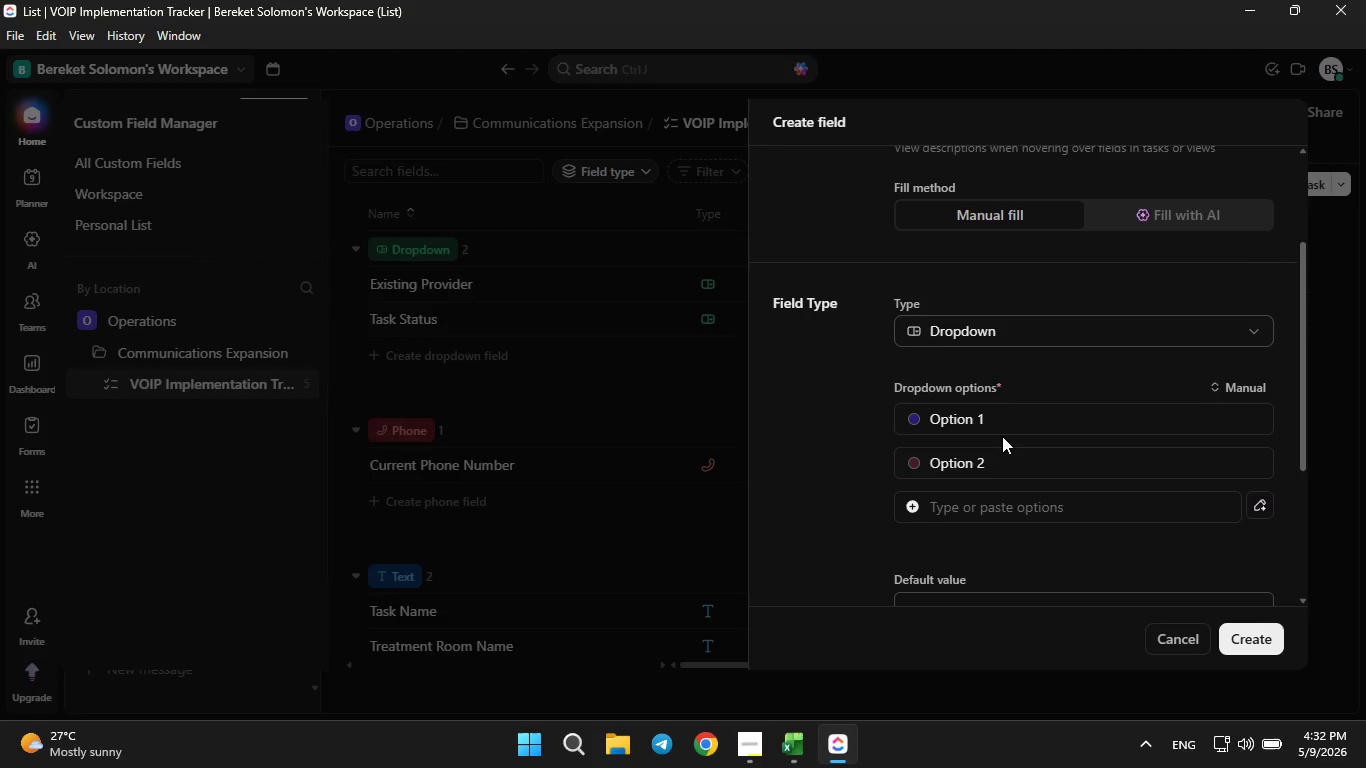 
left_click([1002, 436])
 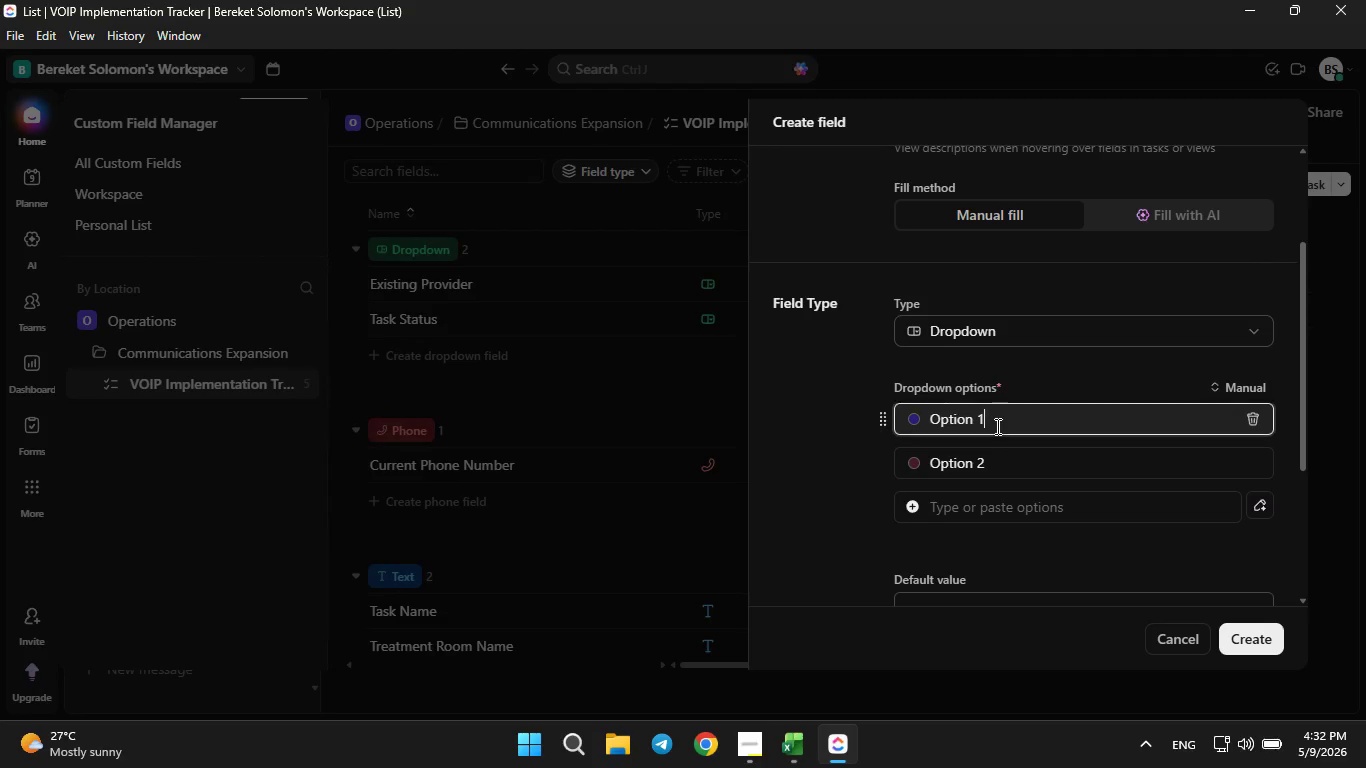 
left_click([996, 426])
 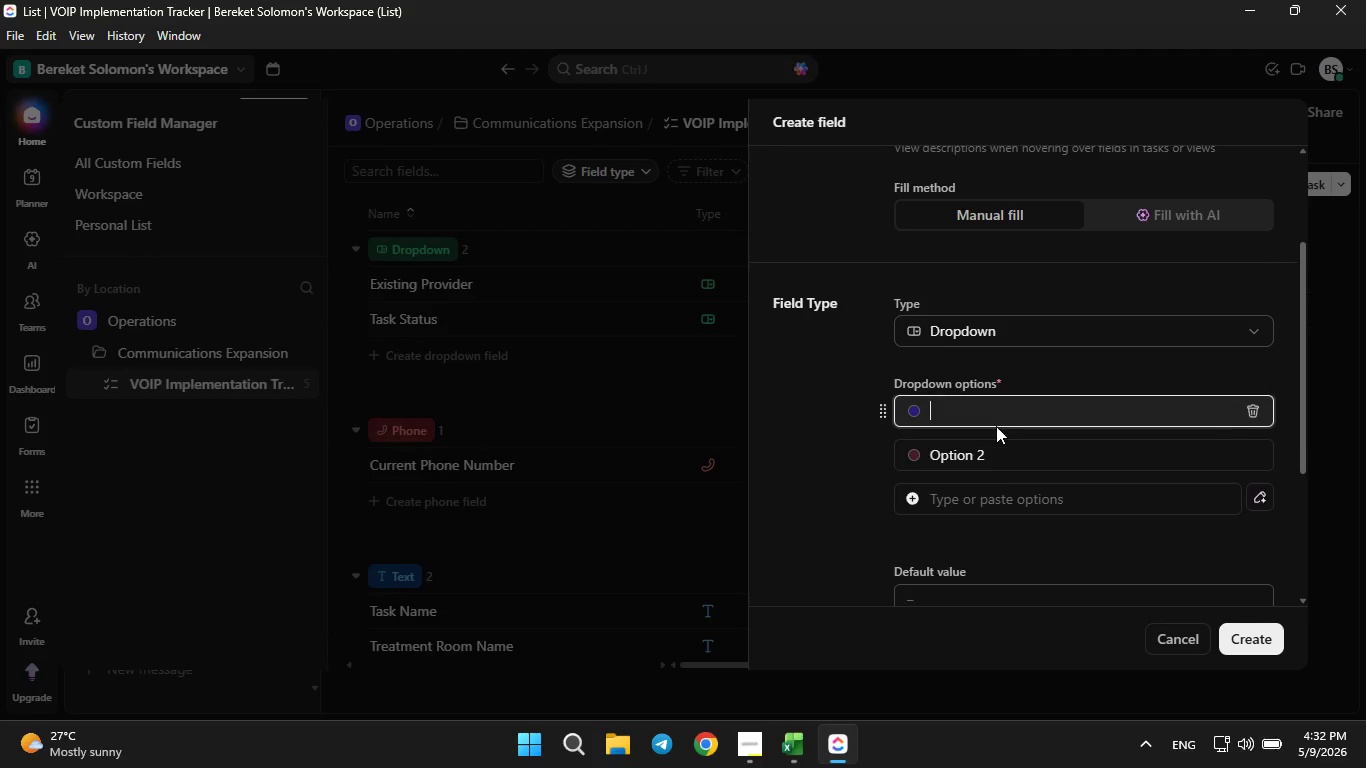 
key(Backspace)
type(Treateme)
 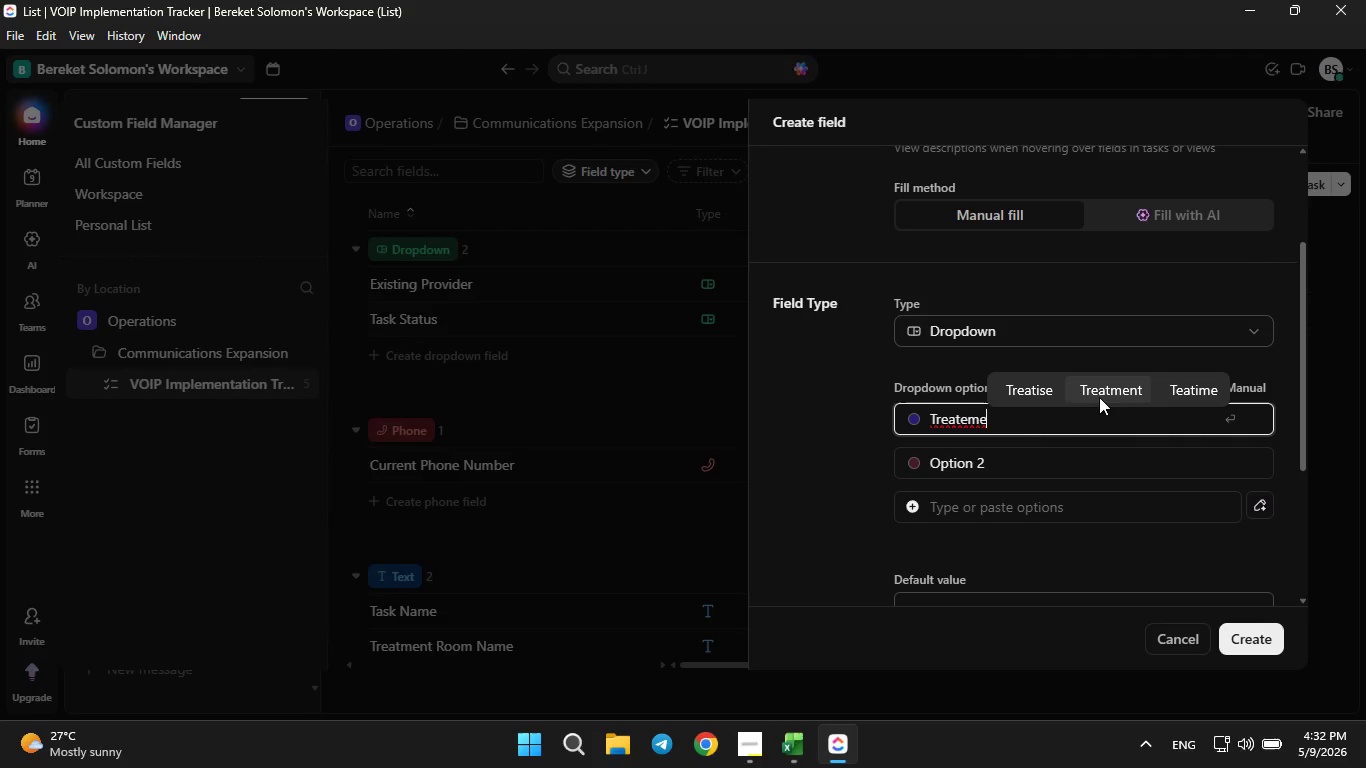 
left_click([1101, 395])
 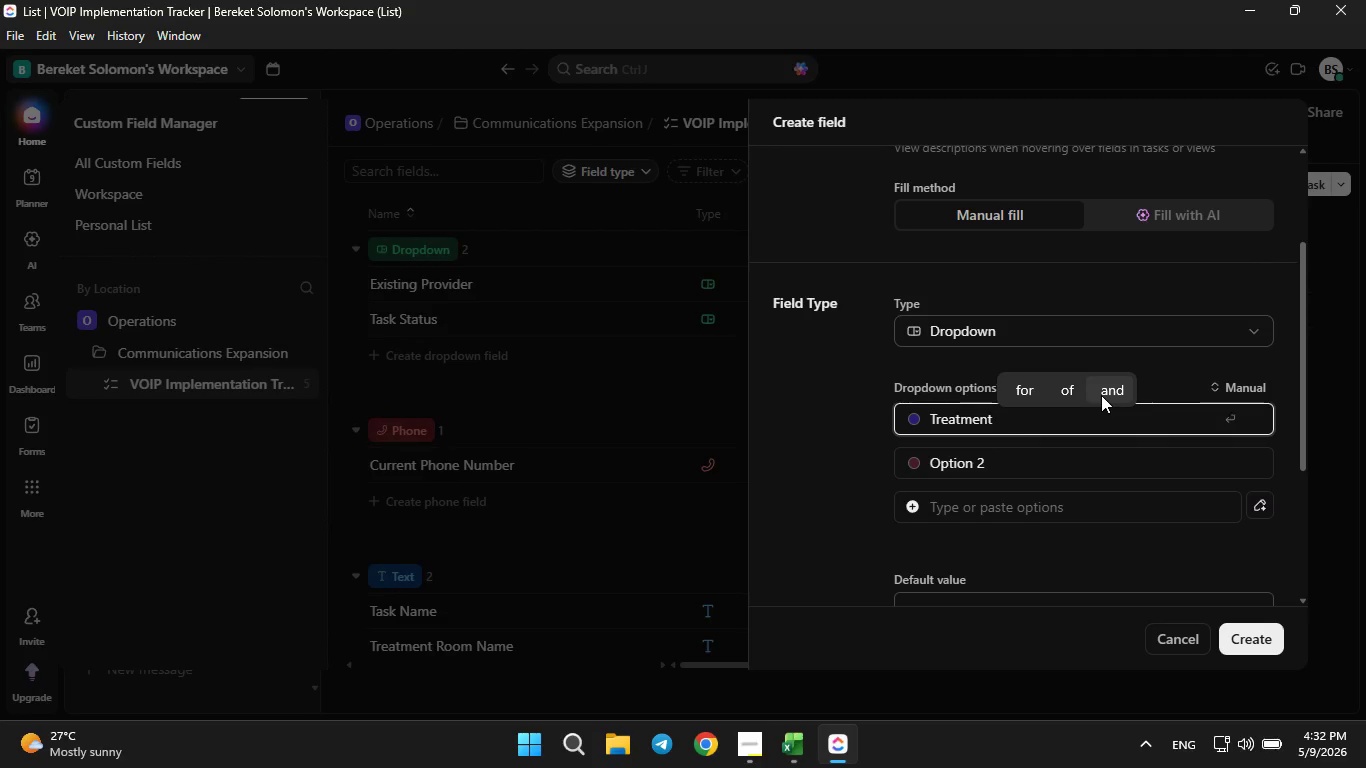 
type(Room)
 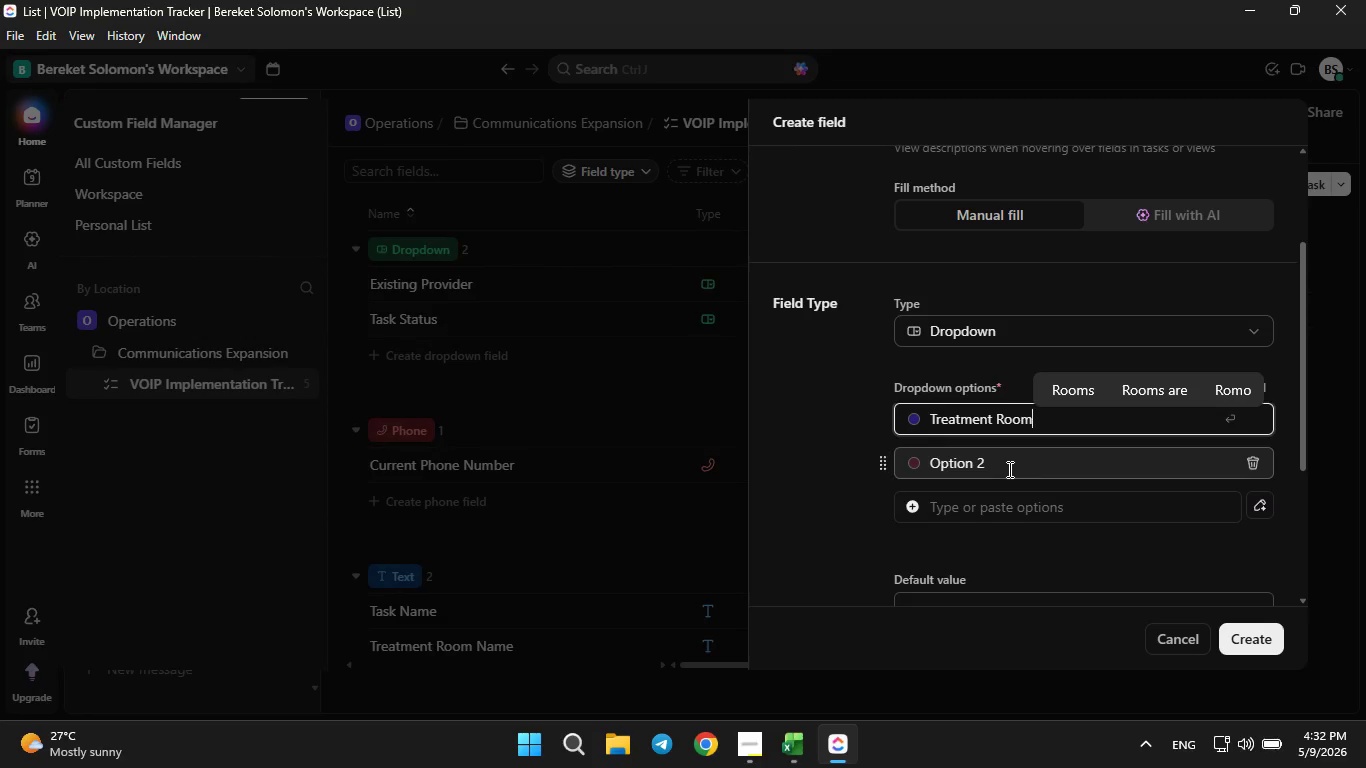 
left_click([1008, 469])
 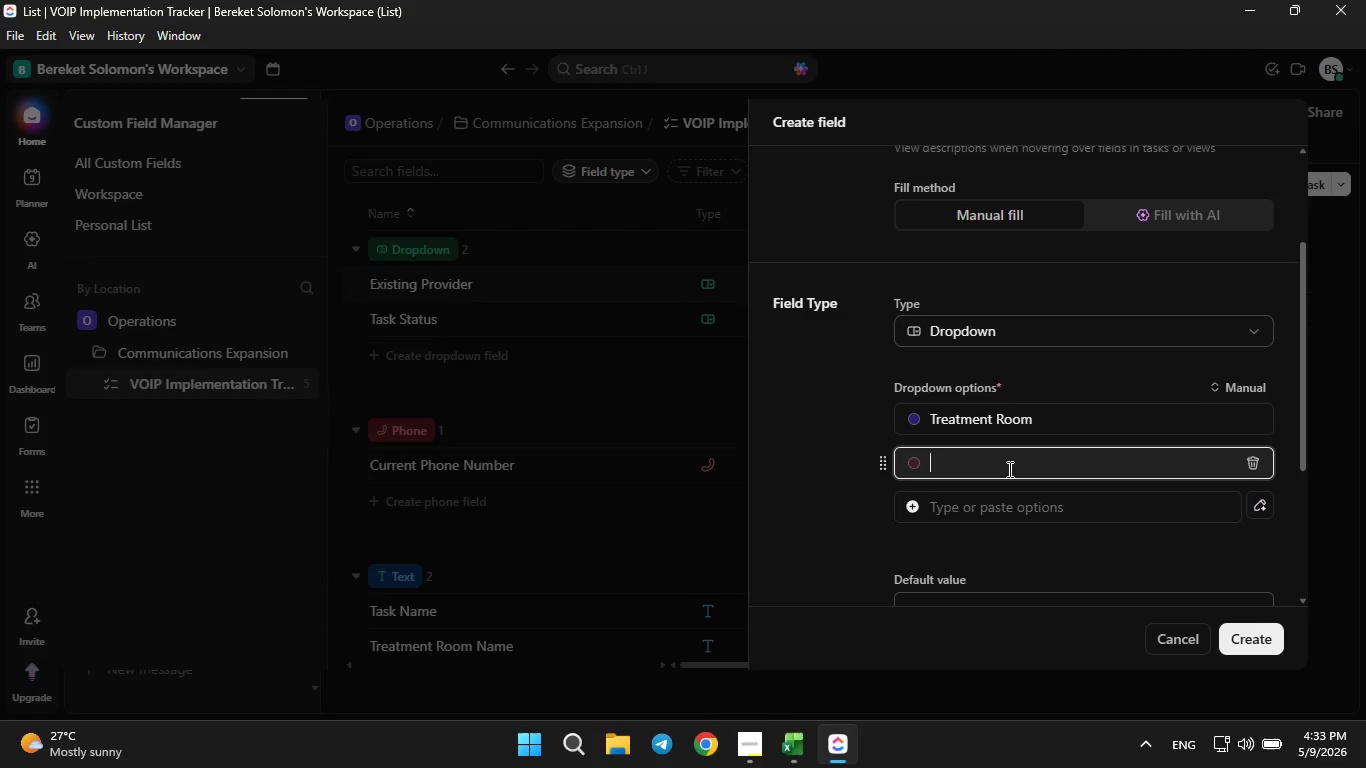 
key(Backspace)
type(Front Desk)
 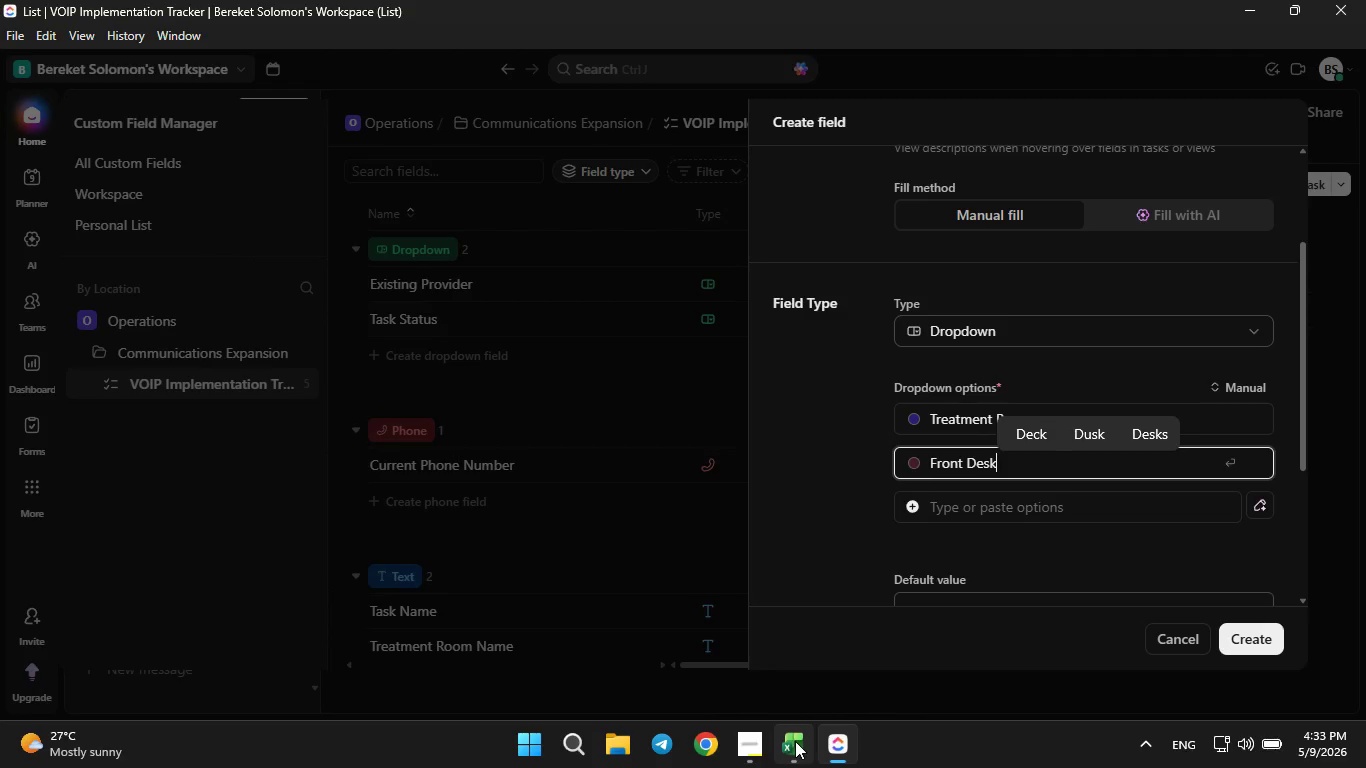 
left_click([795, 741])
 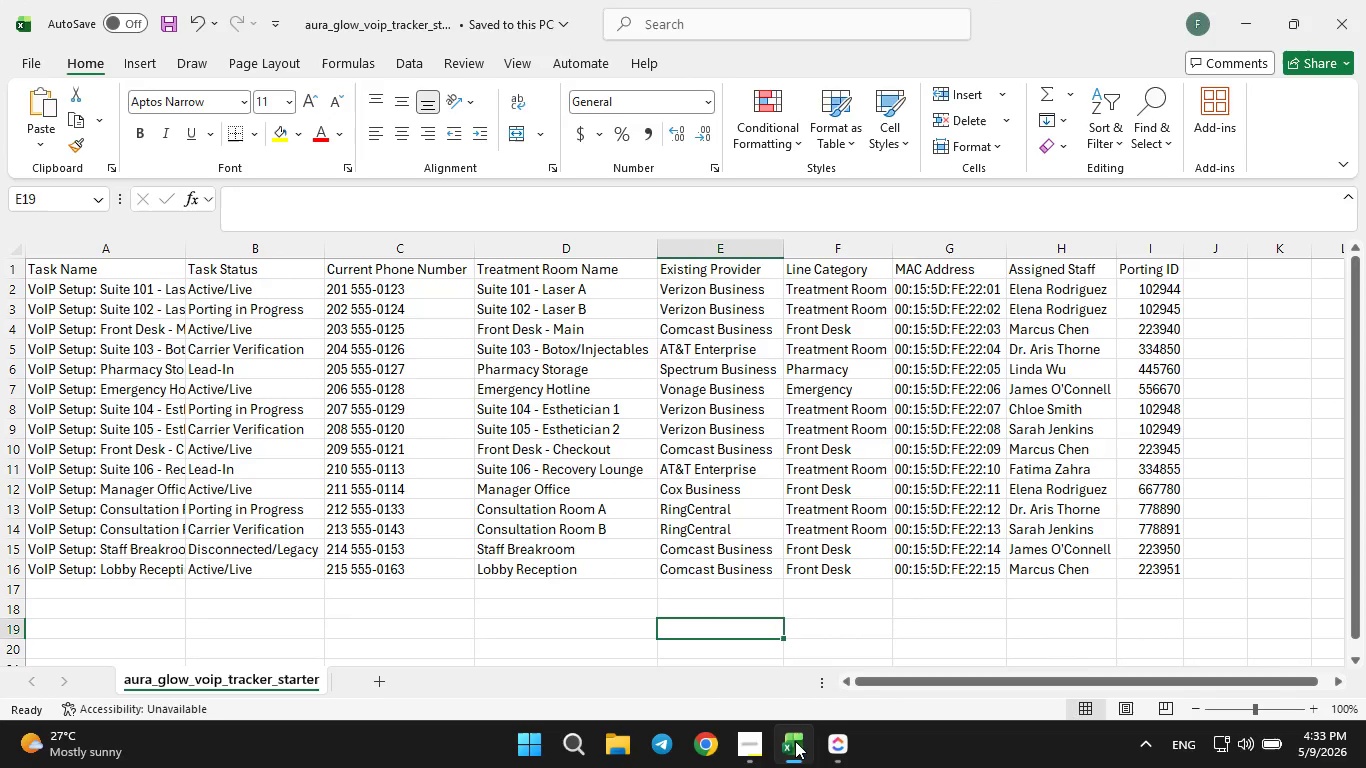 
left_click([795, 741])
 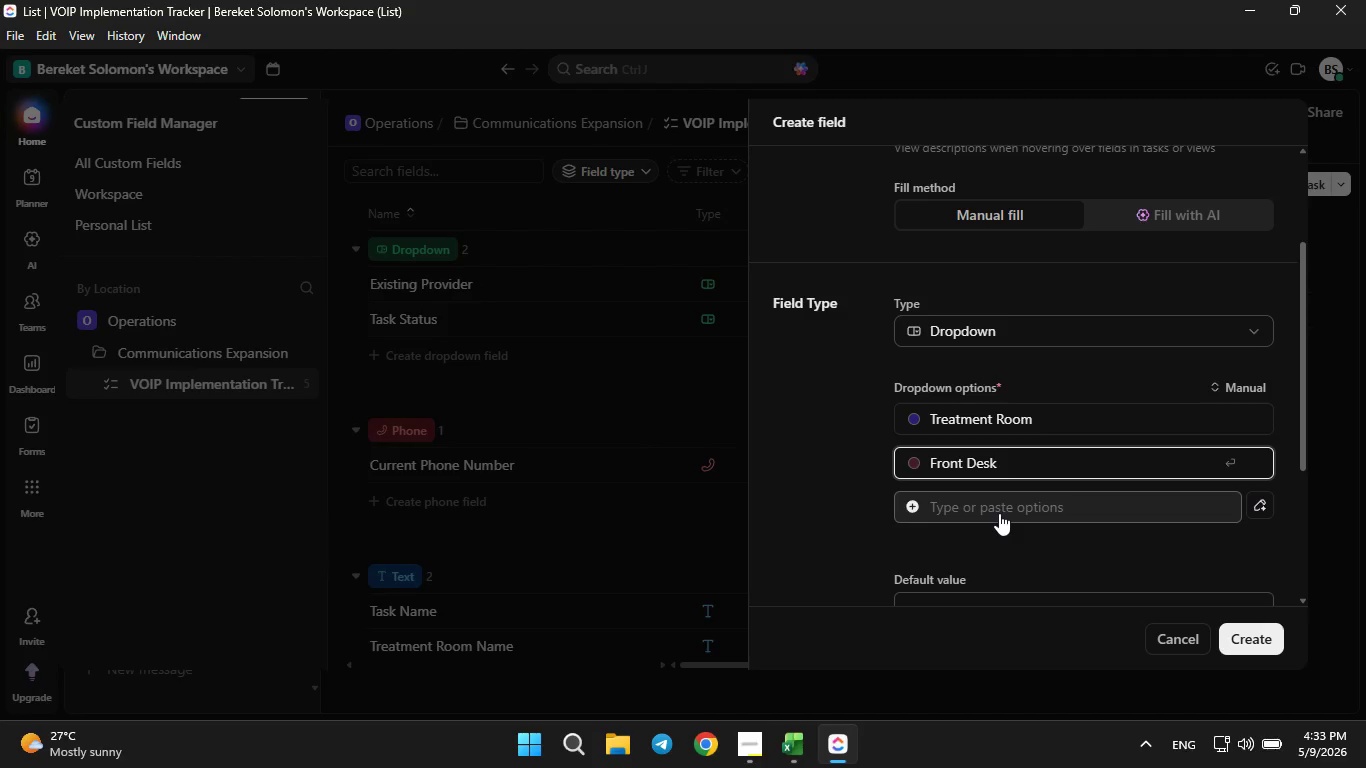 
left_click([999, 513])
 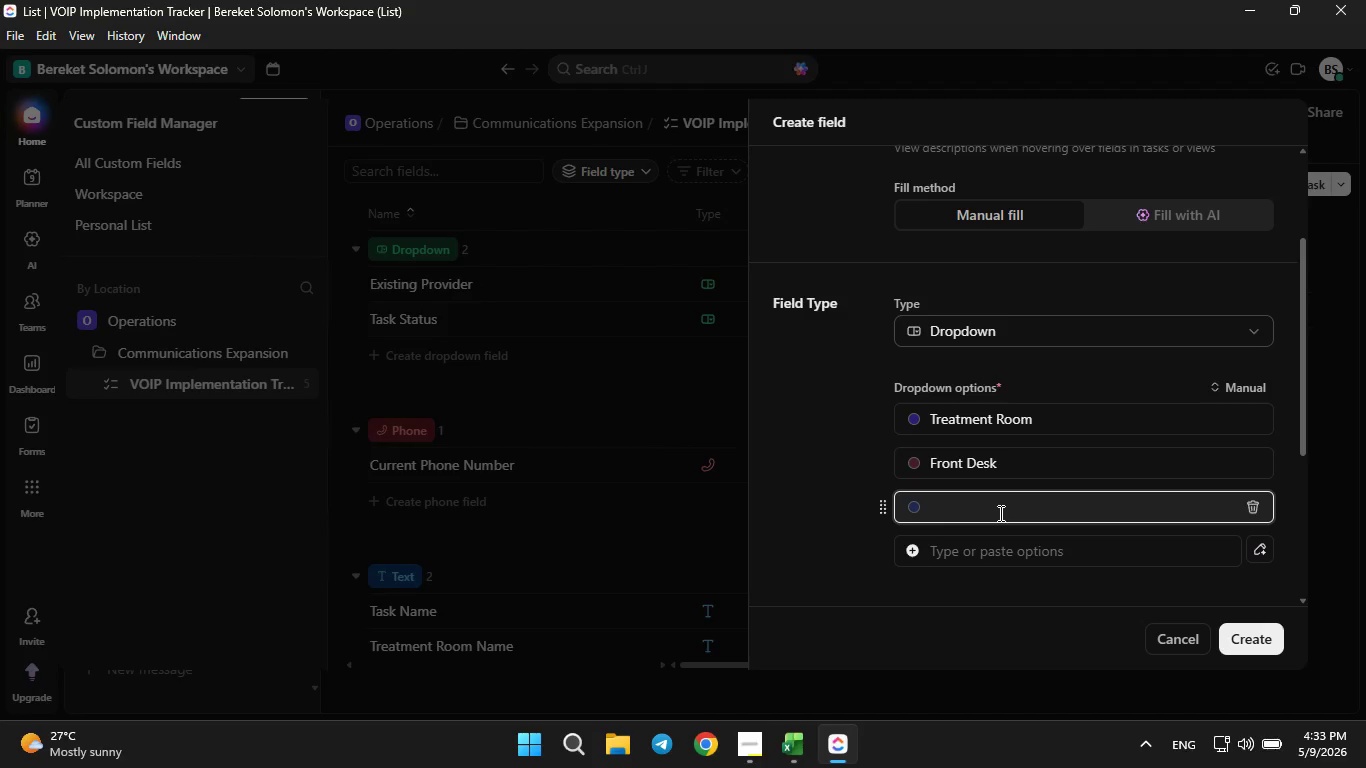 
type(Pharmac)
 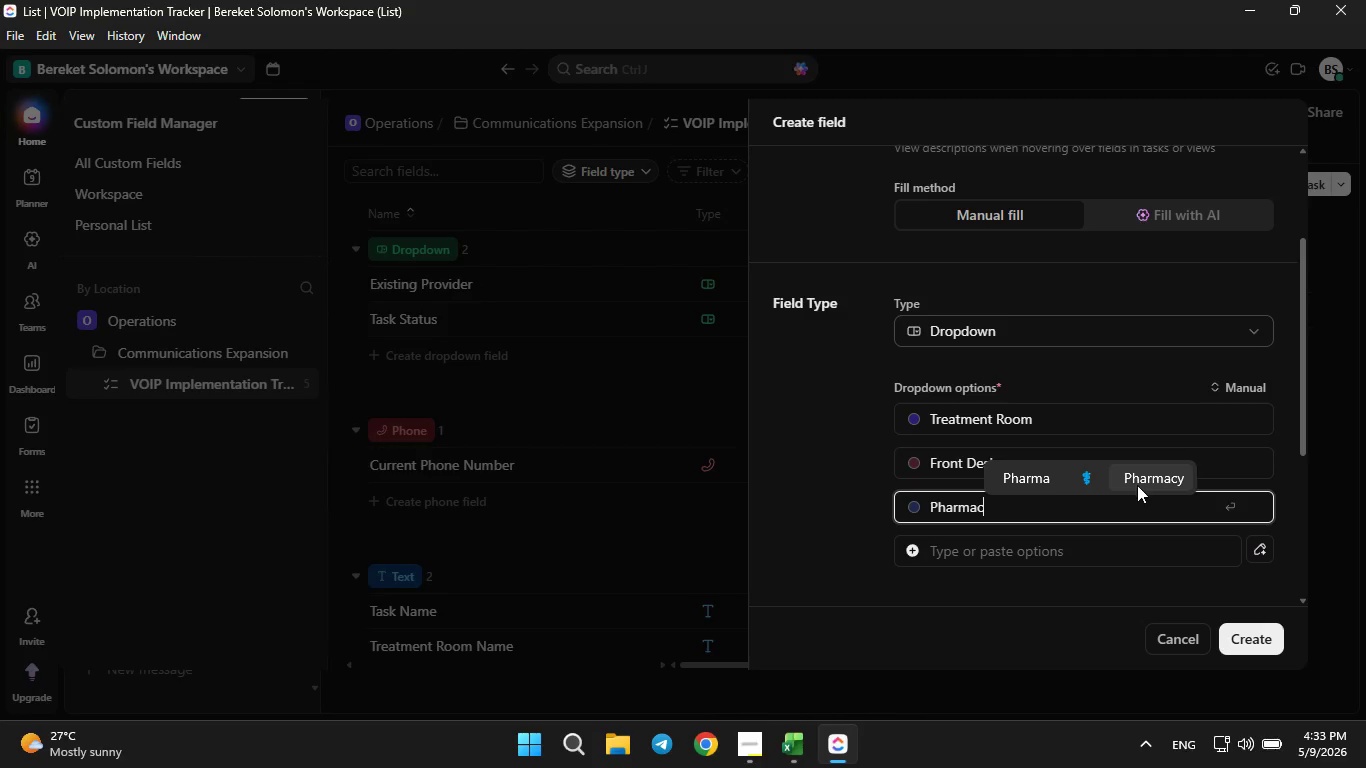 
left_click([1137, 485])
 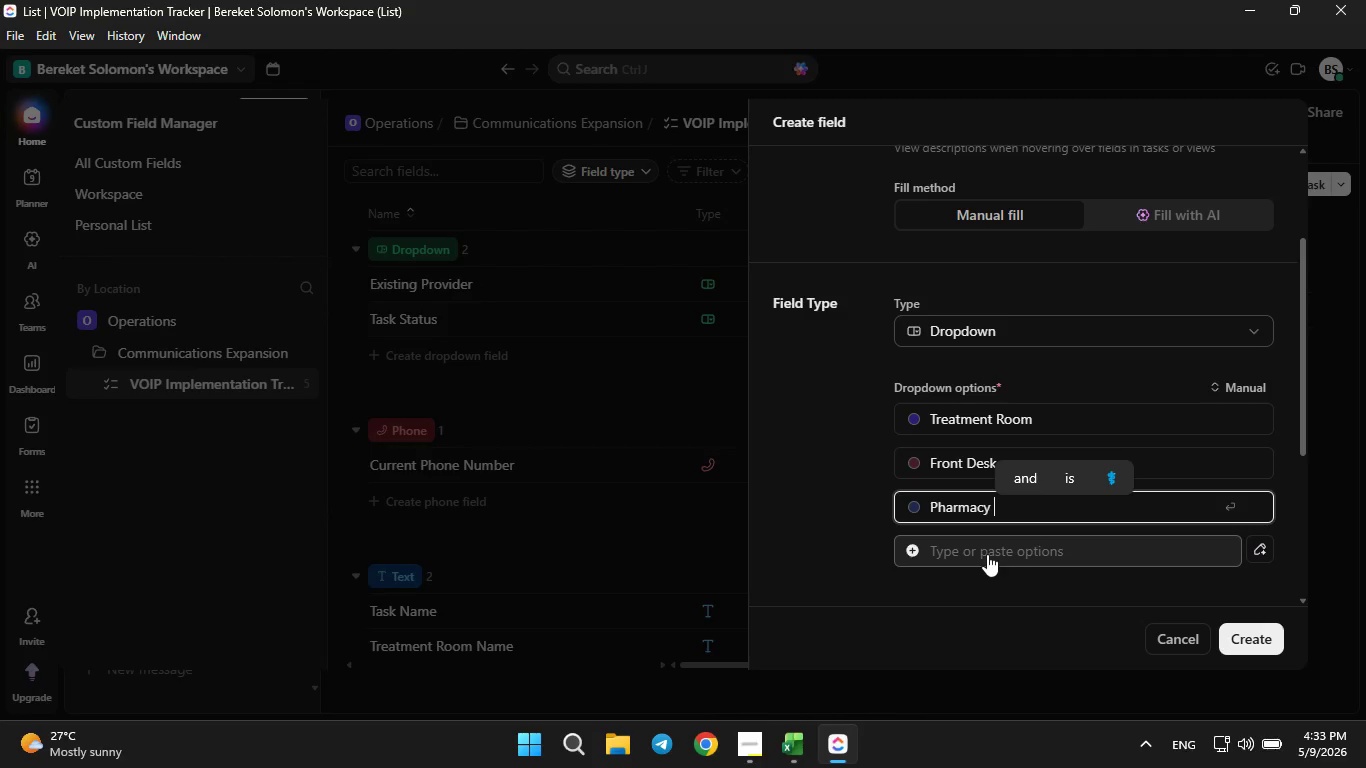 
left_click([987, 554])
 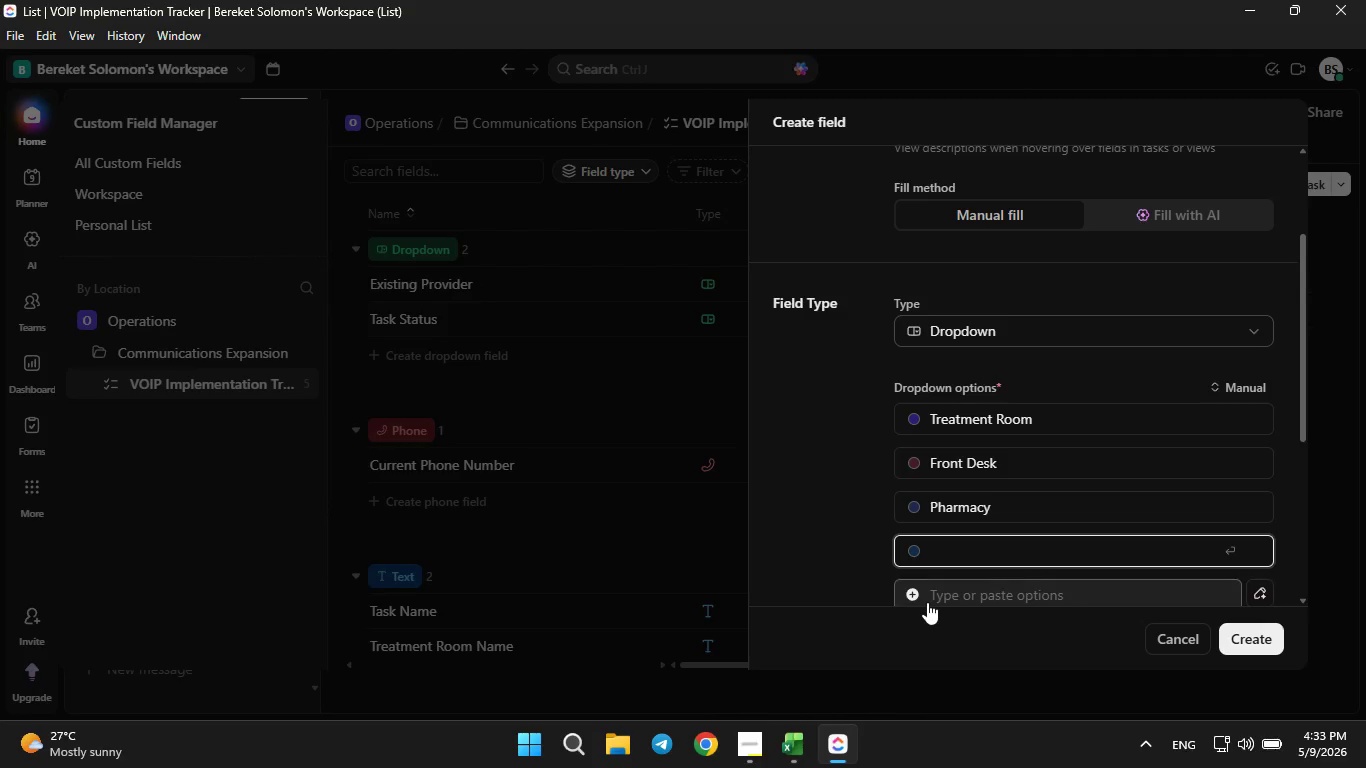 
type(Emer)
 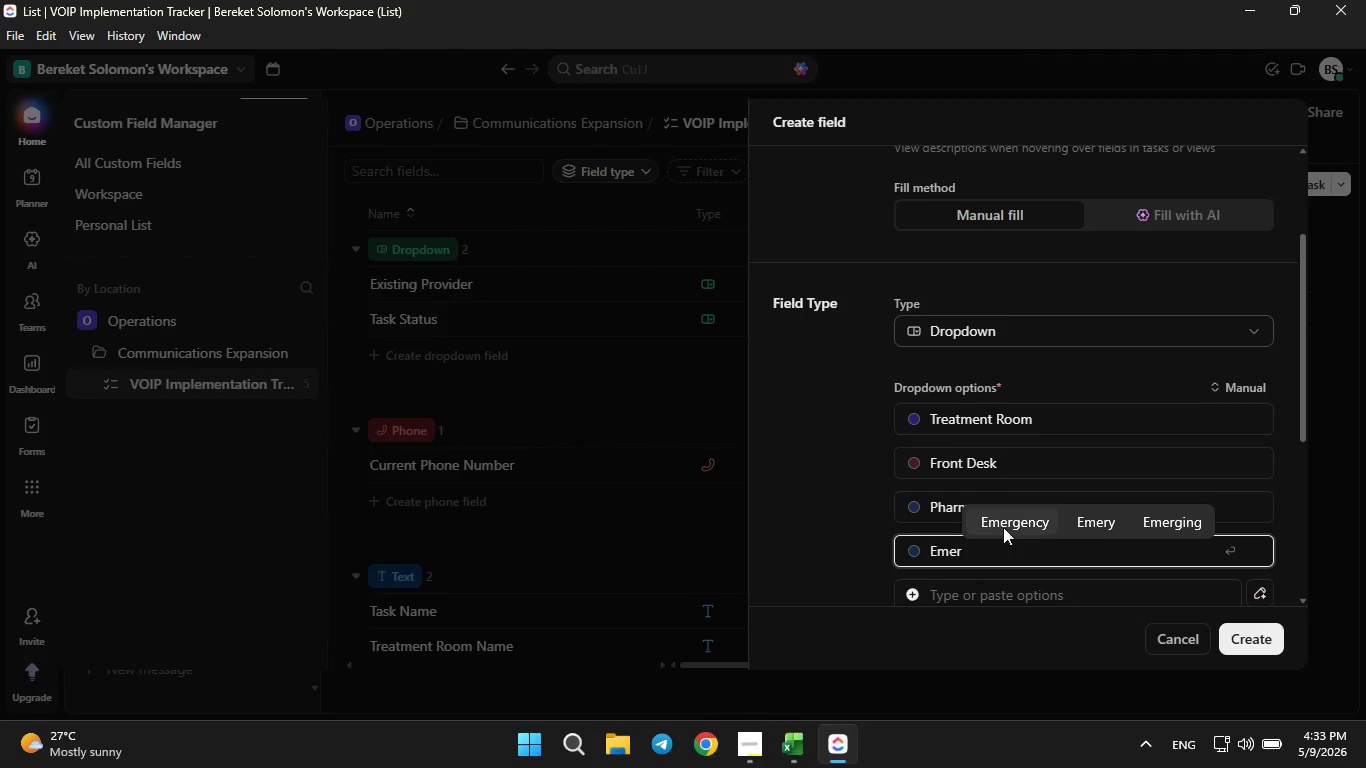 
left_click([1005, 517])
 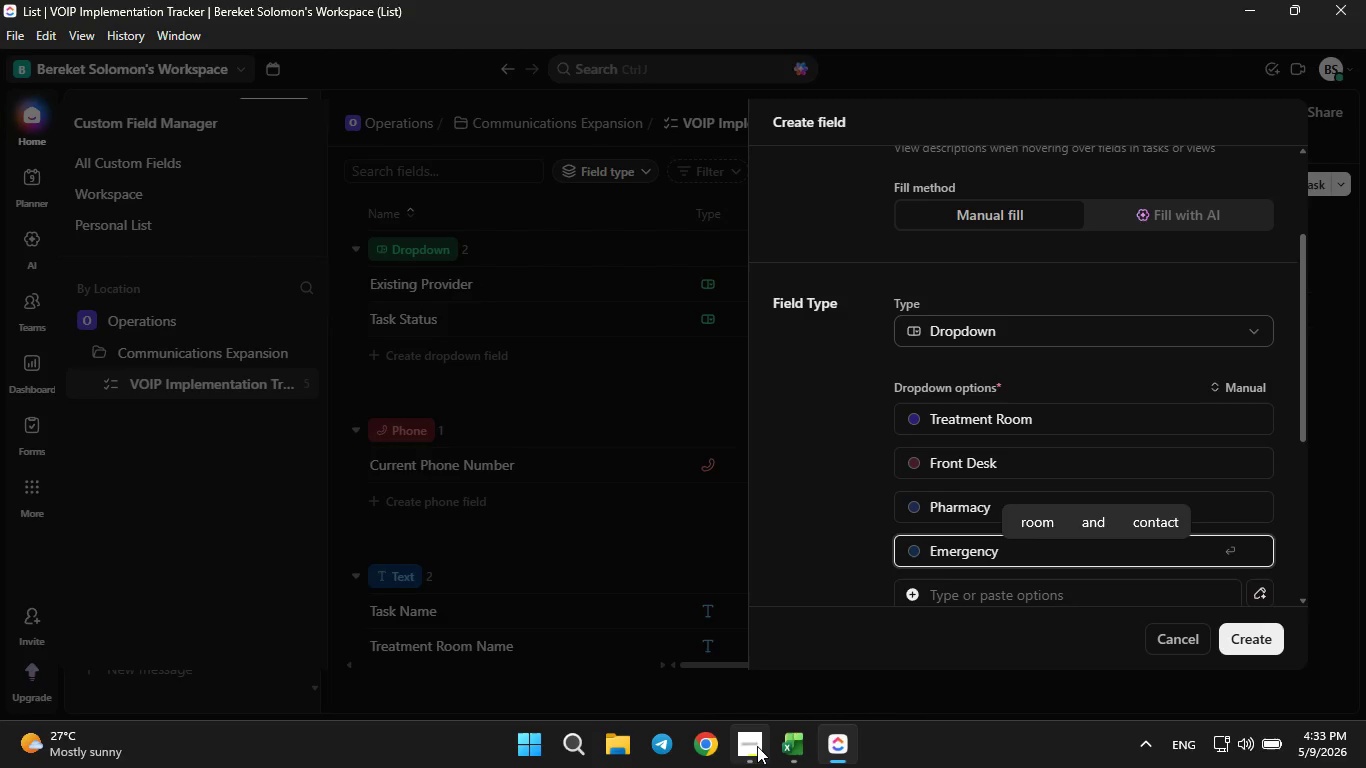 
left_click([757, 746])